 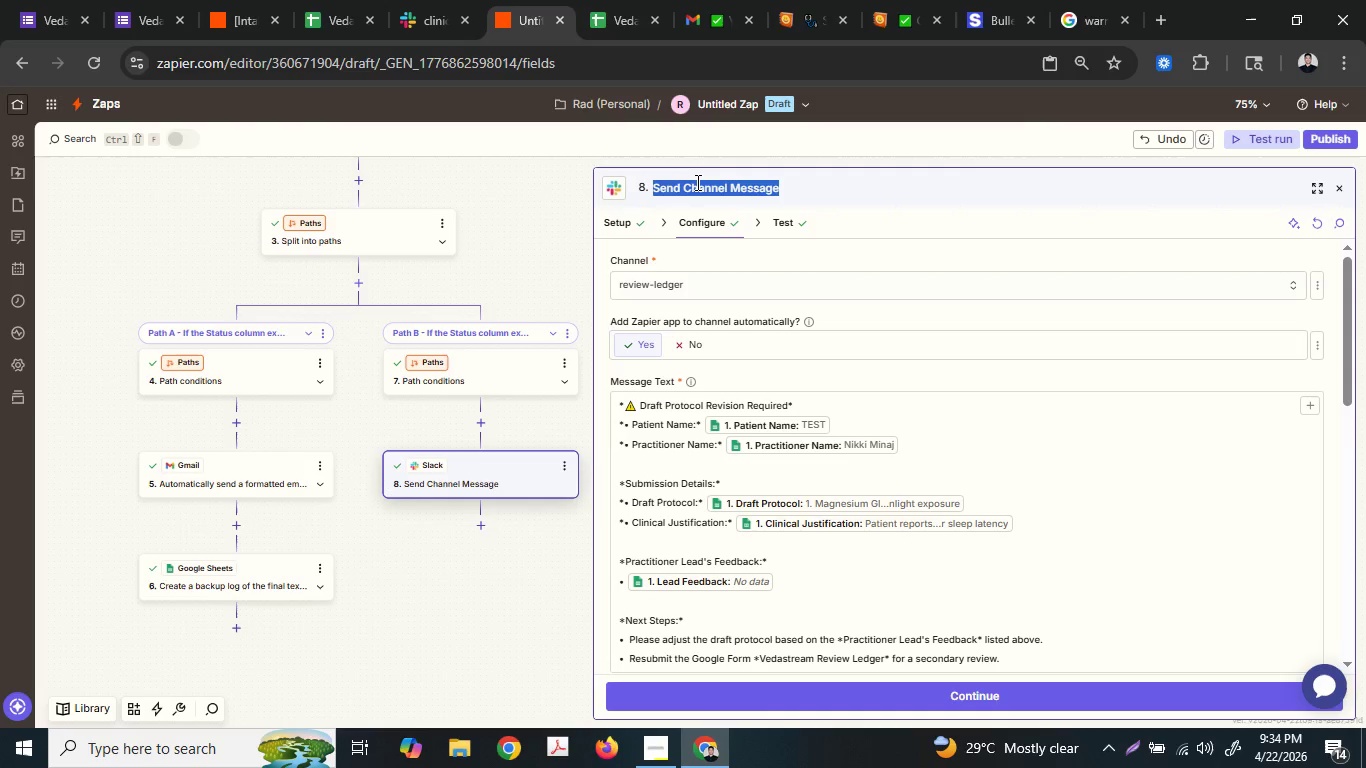 
key(Control+V)
 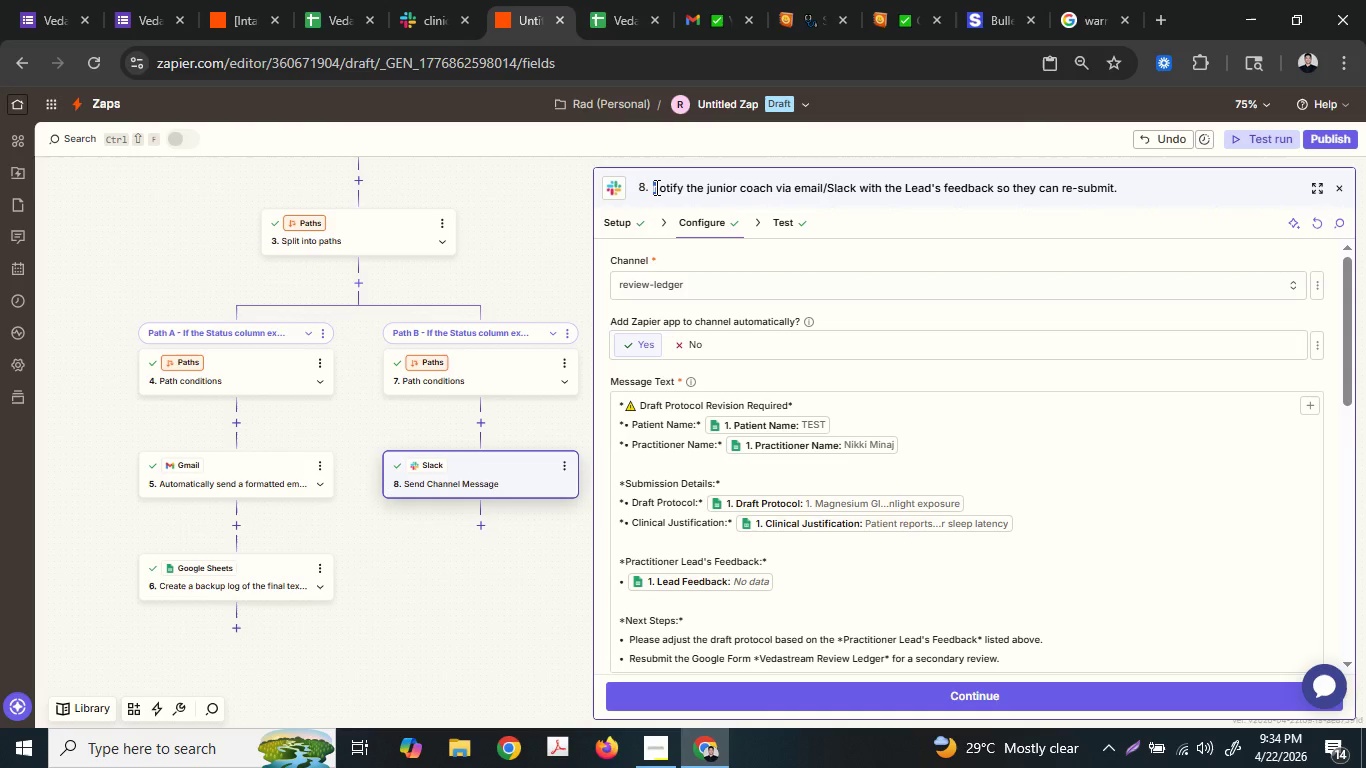 
key(Shift+N)
 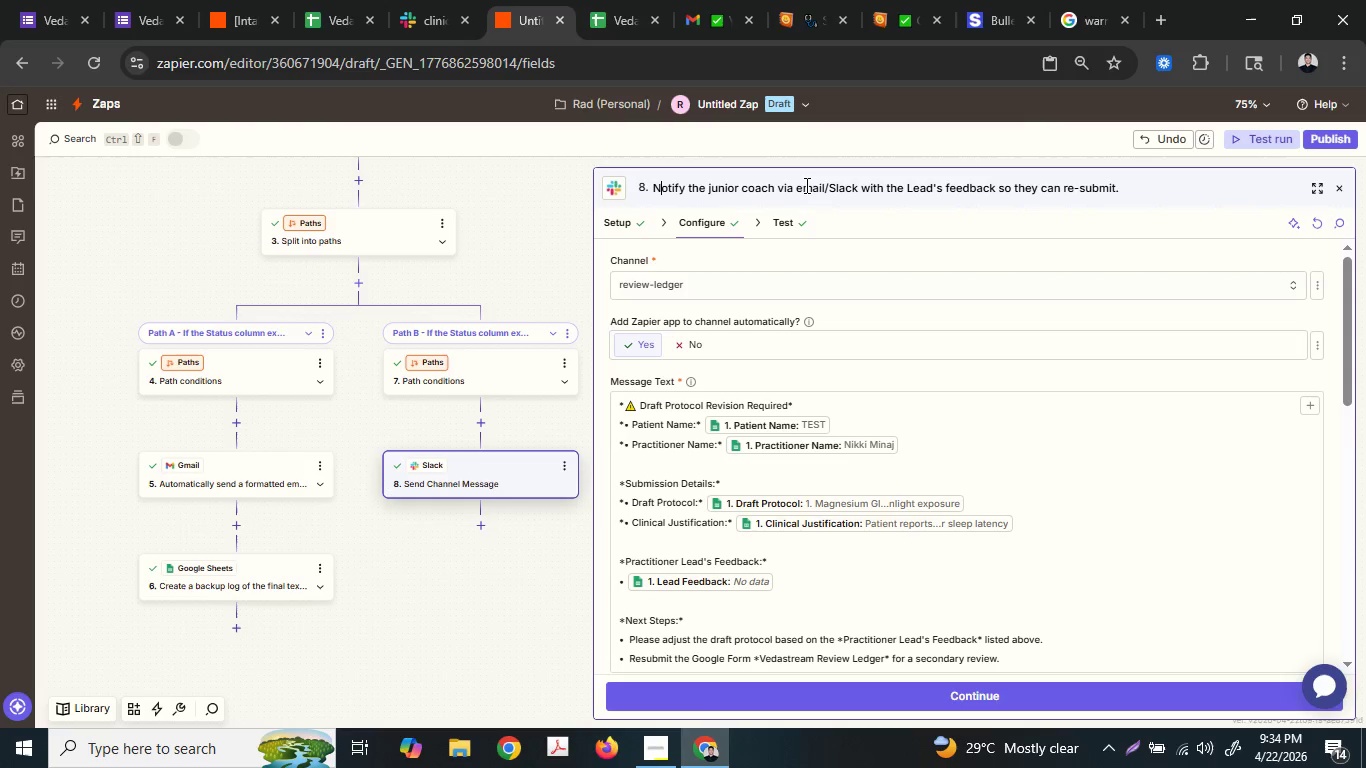 
left_click_drag(start_coordinate=[802, 185], to_coordinate=[855, 187])
 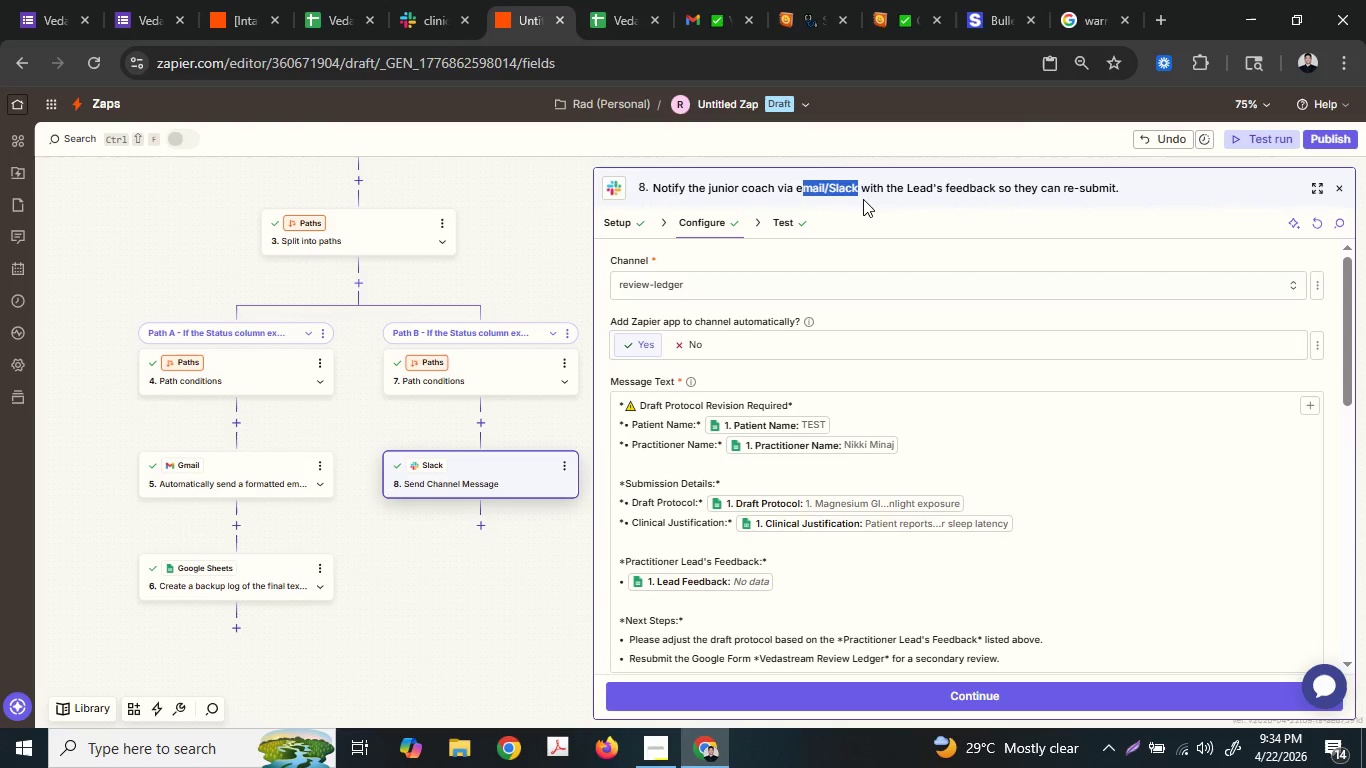 
key(Backspace)
 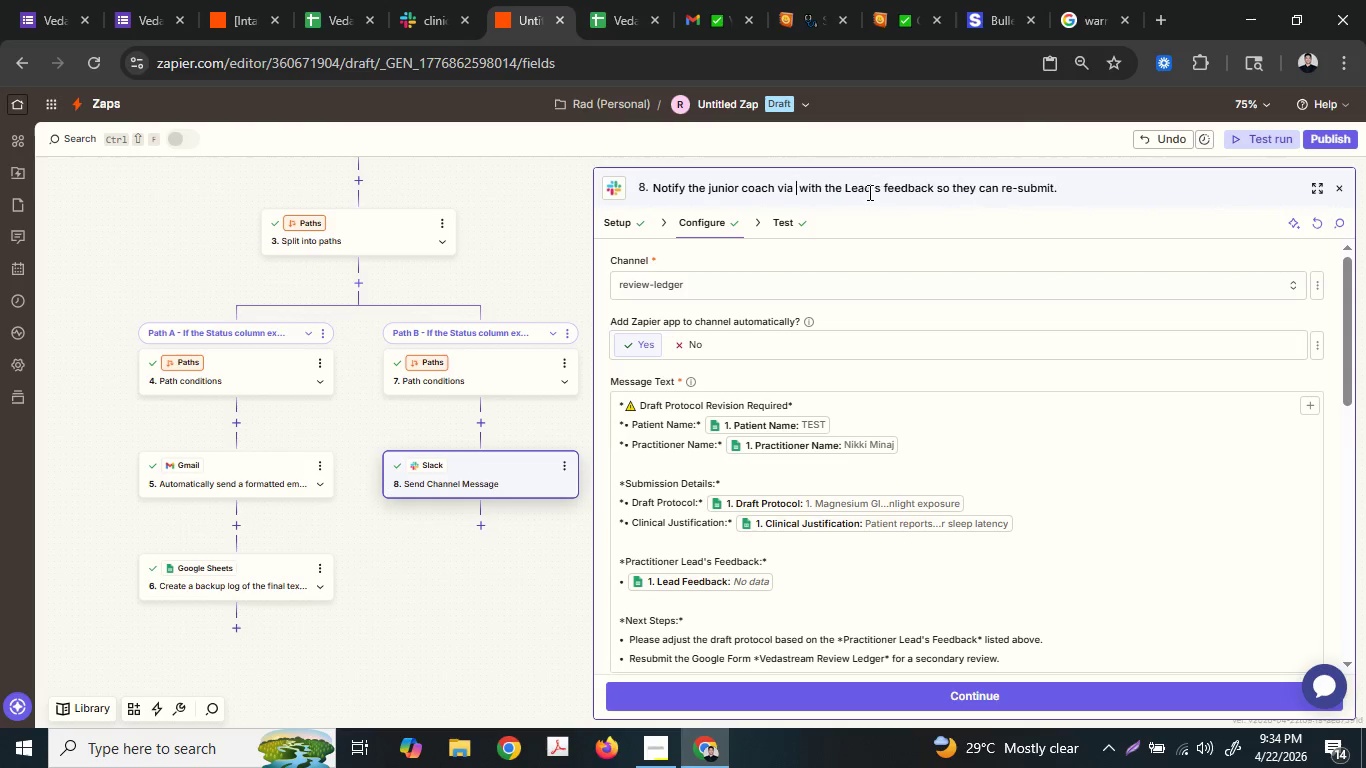 
key(Backspace)
 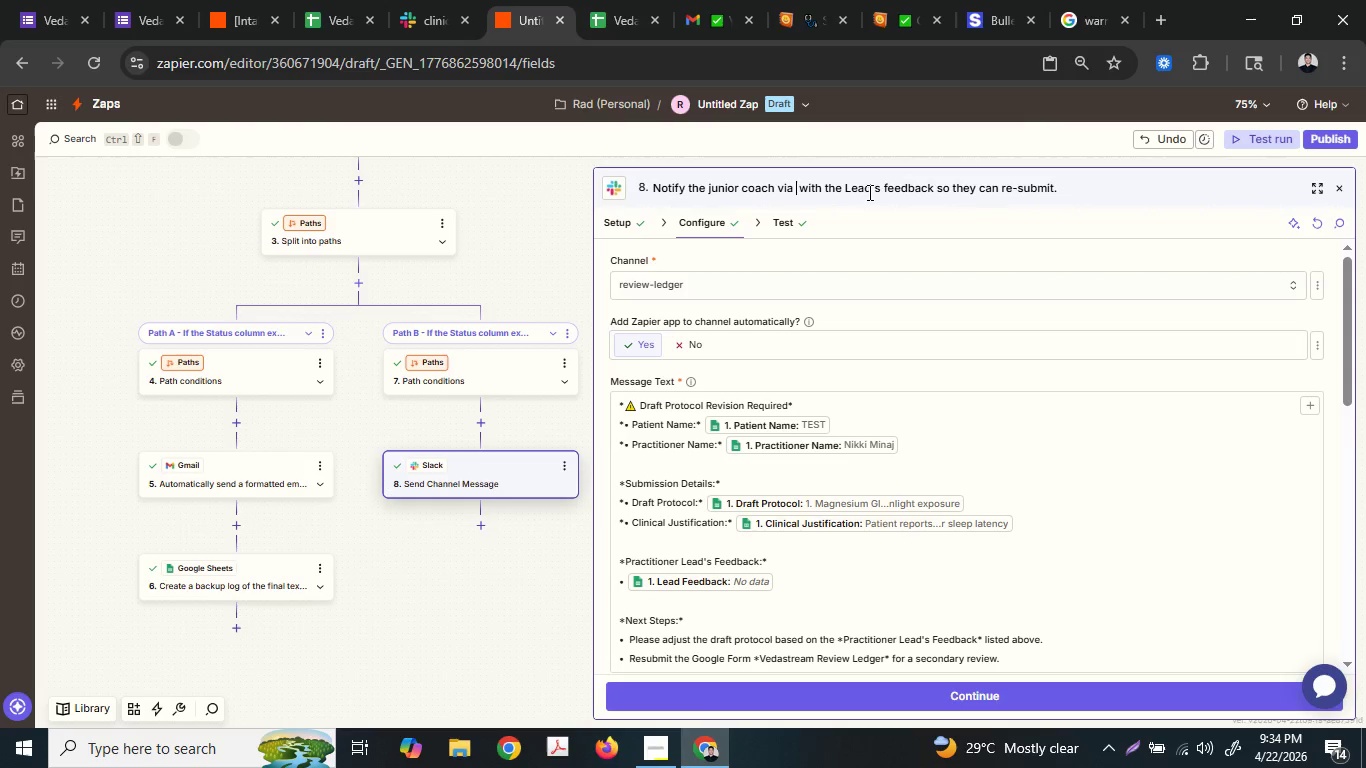 
key(Backspace)
type( Slack)
 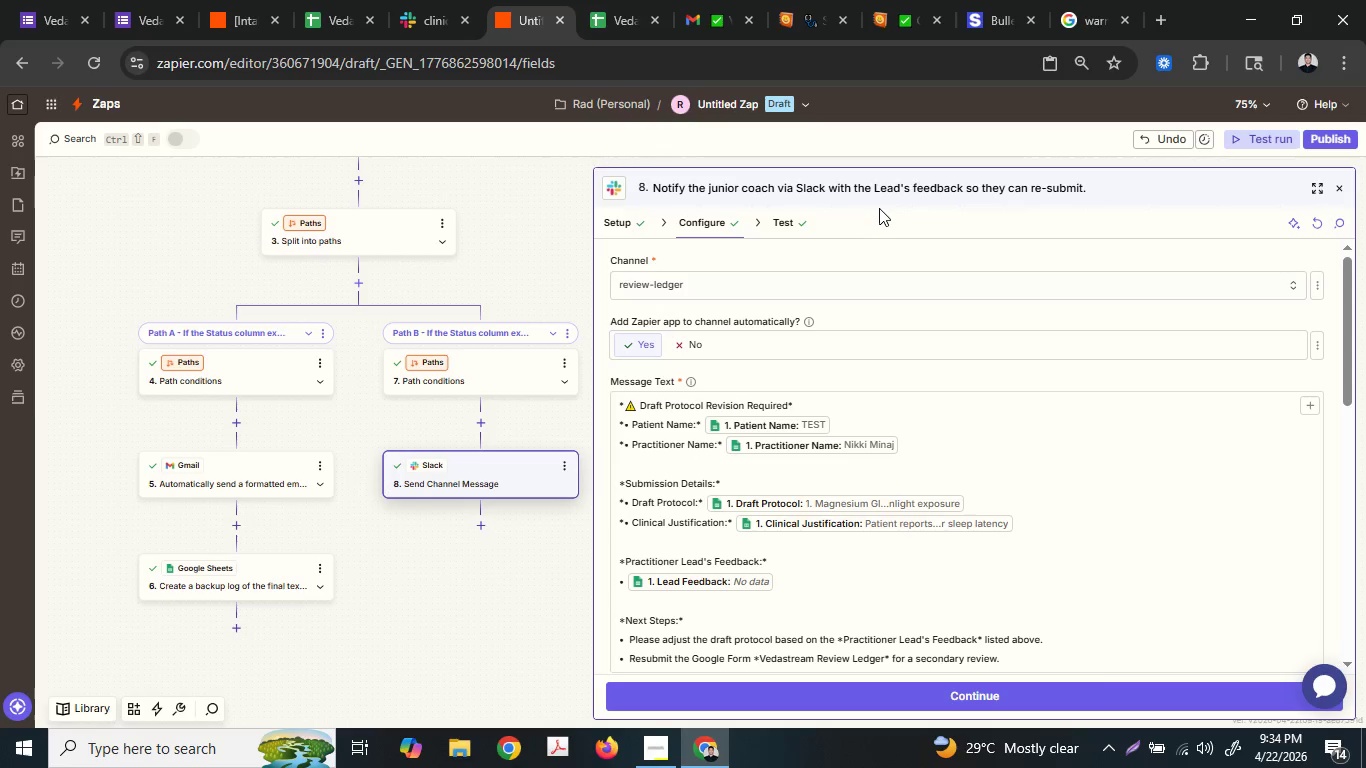 
left_click([788, 272])
 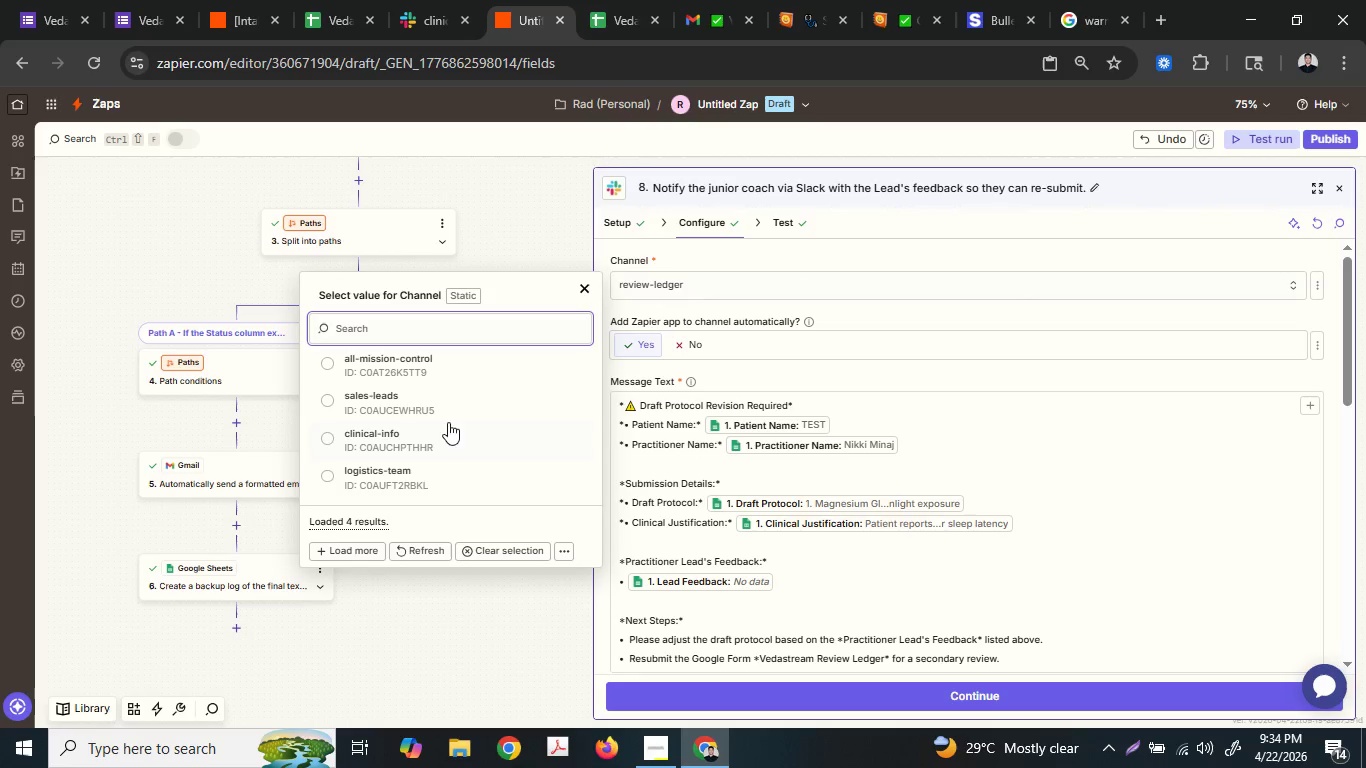 
scroll: coordinate [882, 207], scroll_direction: up, amount: 1.0
 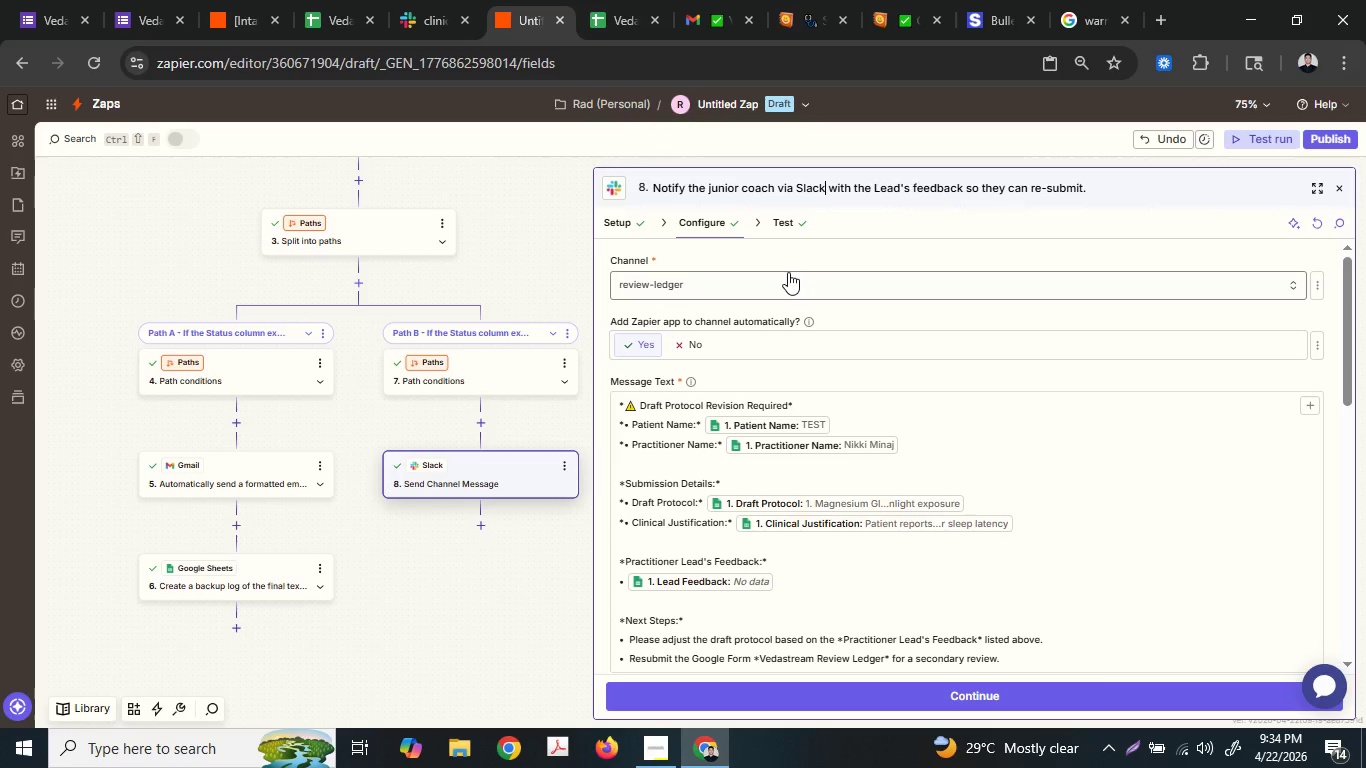 
left_click([434, 437])
 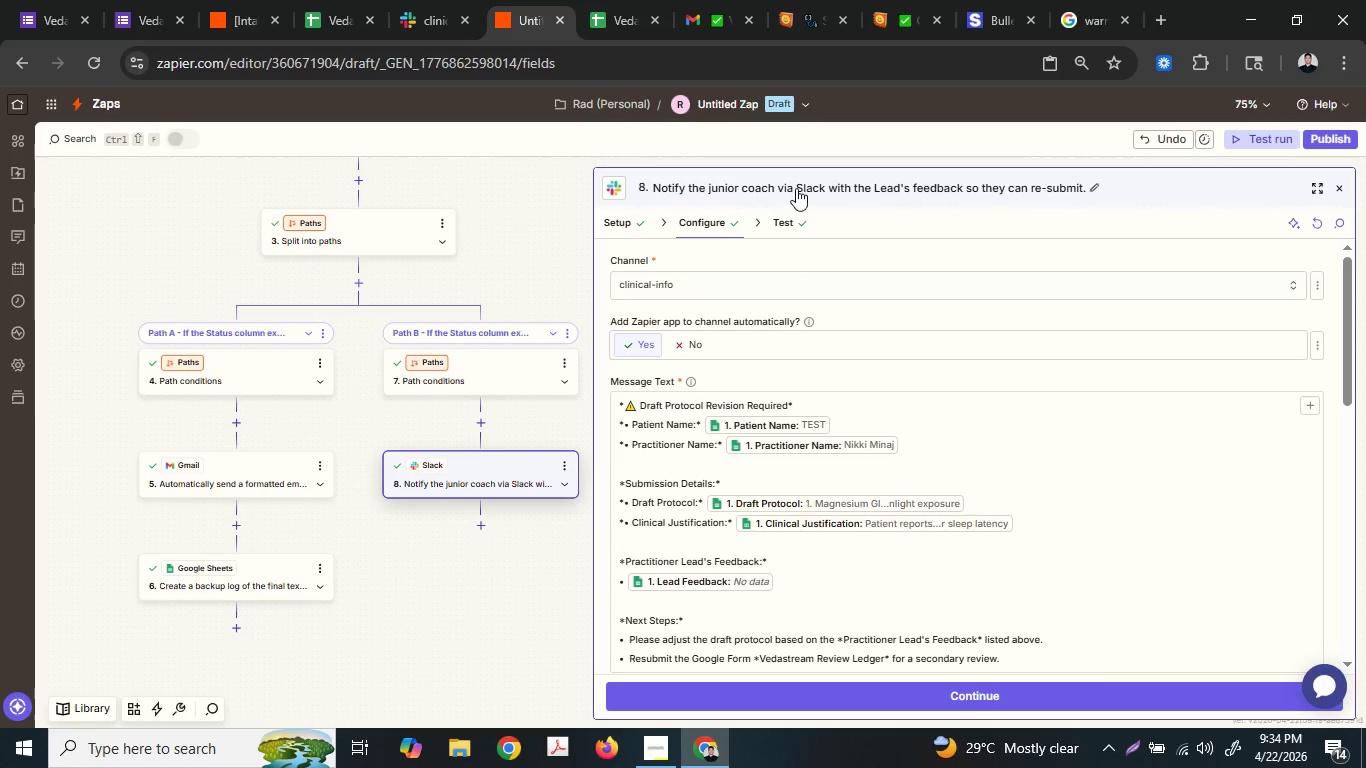 
double_click([817, 186])
 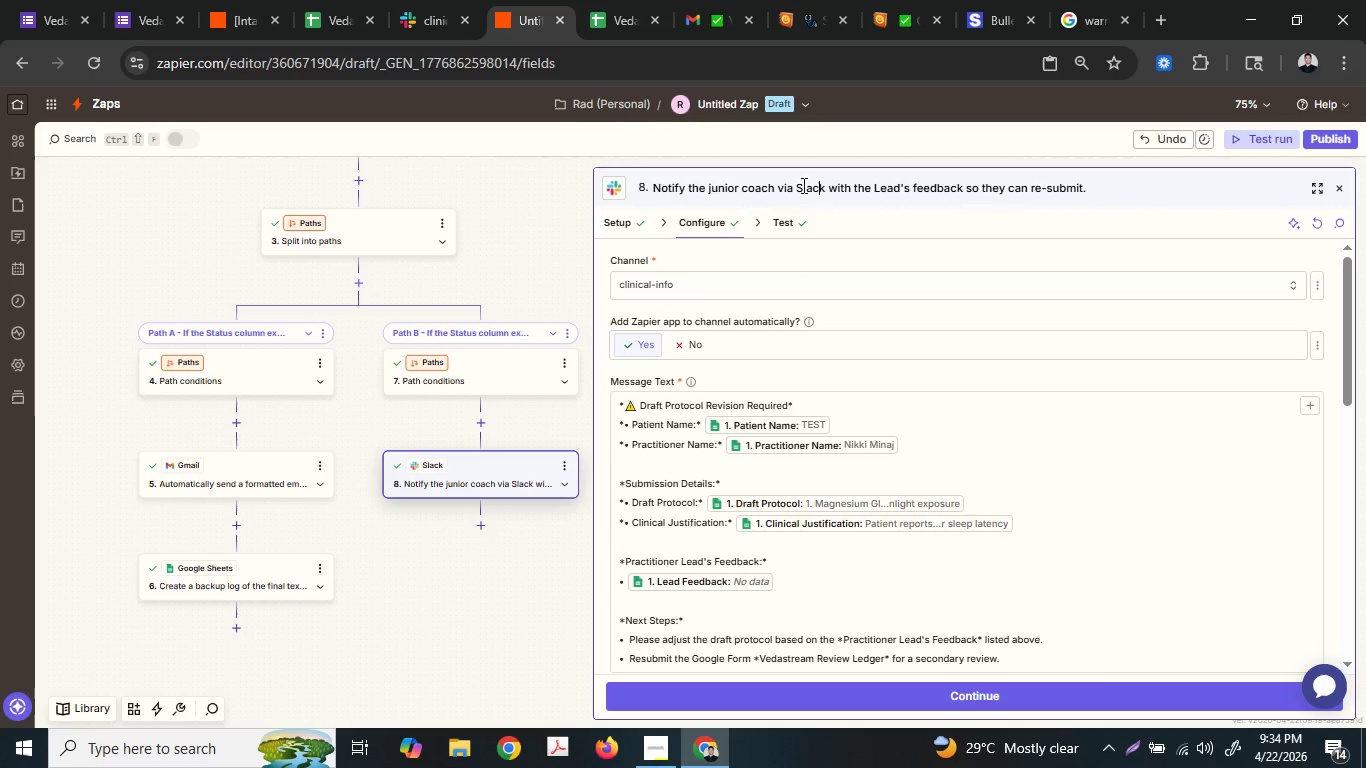 
left_click([799, 185])
 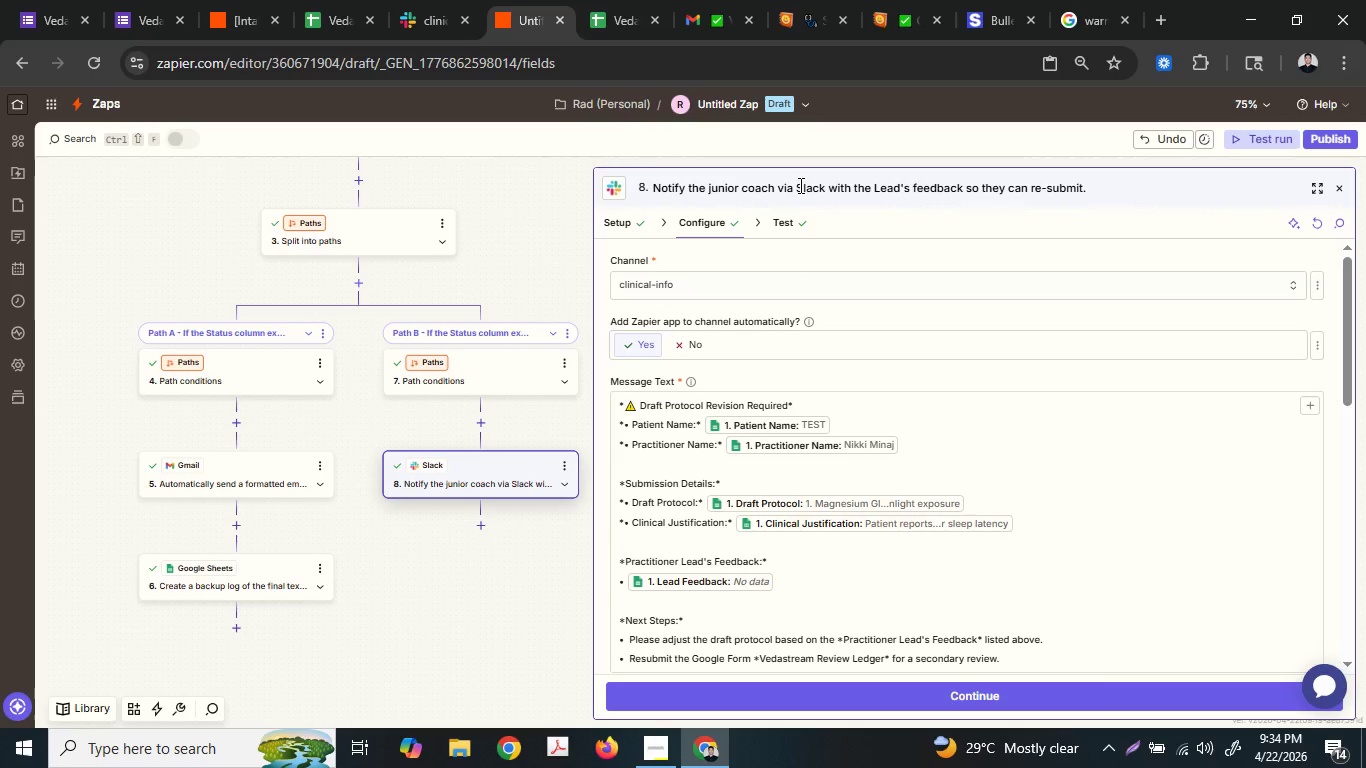 
type(clinical-)
 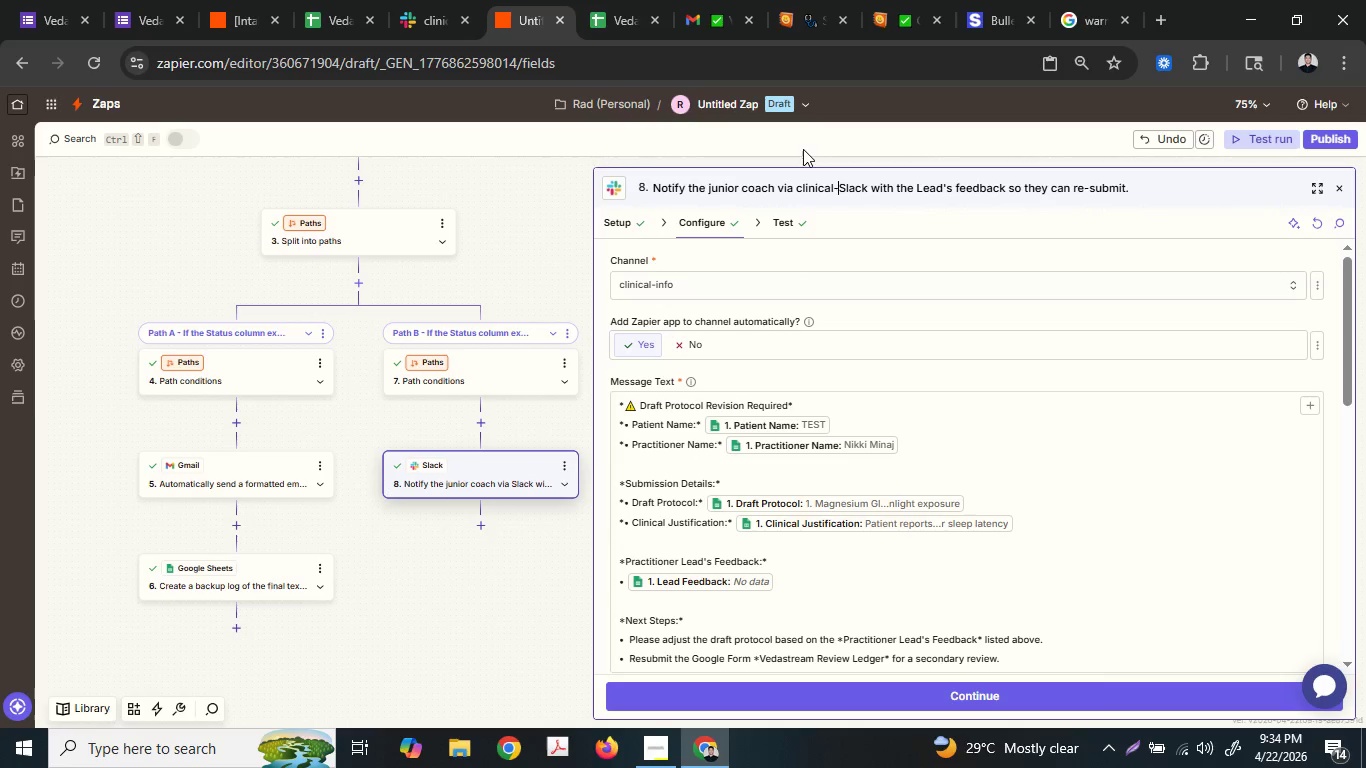 
type(ibf)
key(Backspace)
key(Backspace)
type(nfo )
 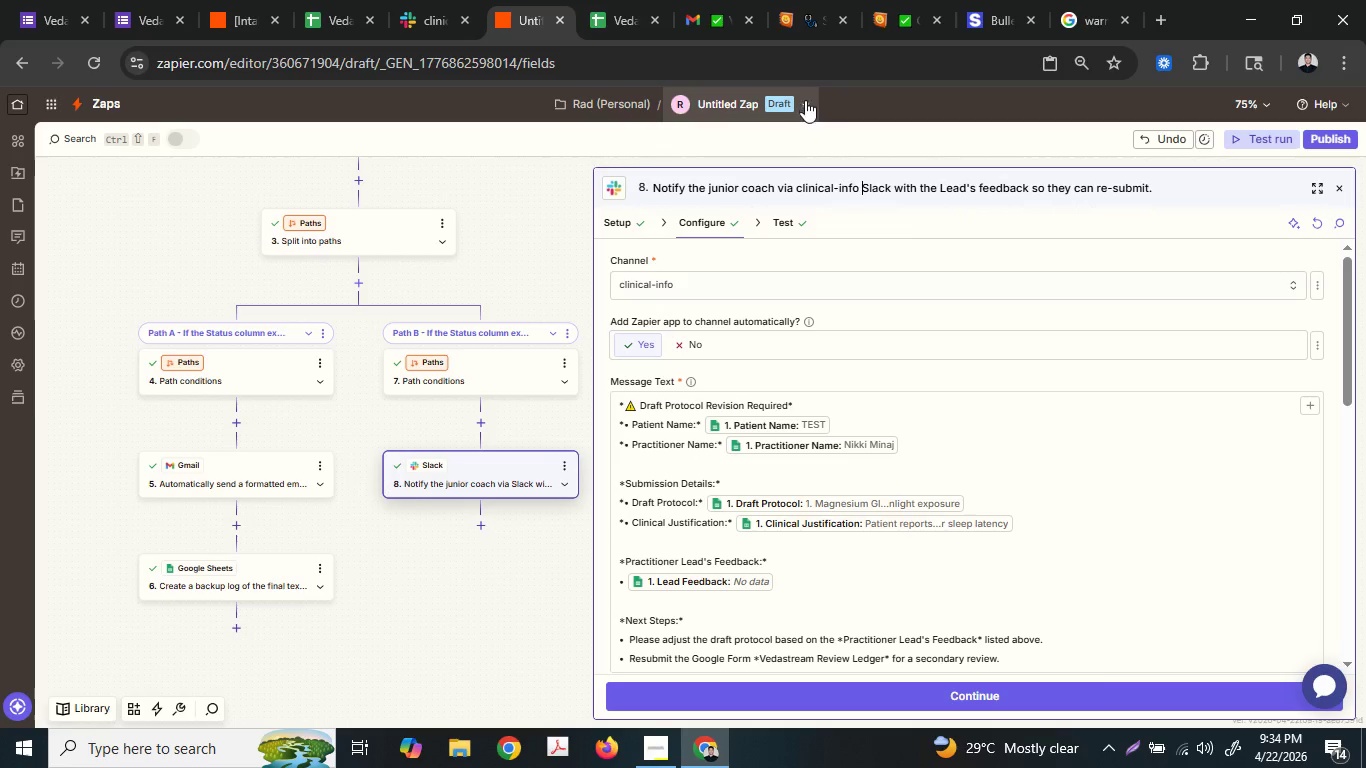 
hold_key(key=ArrowRight, duration=0.69)
 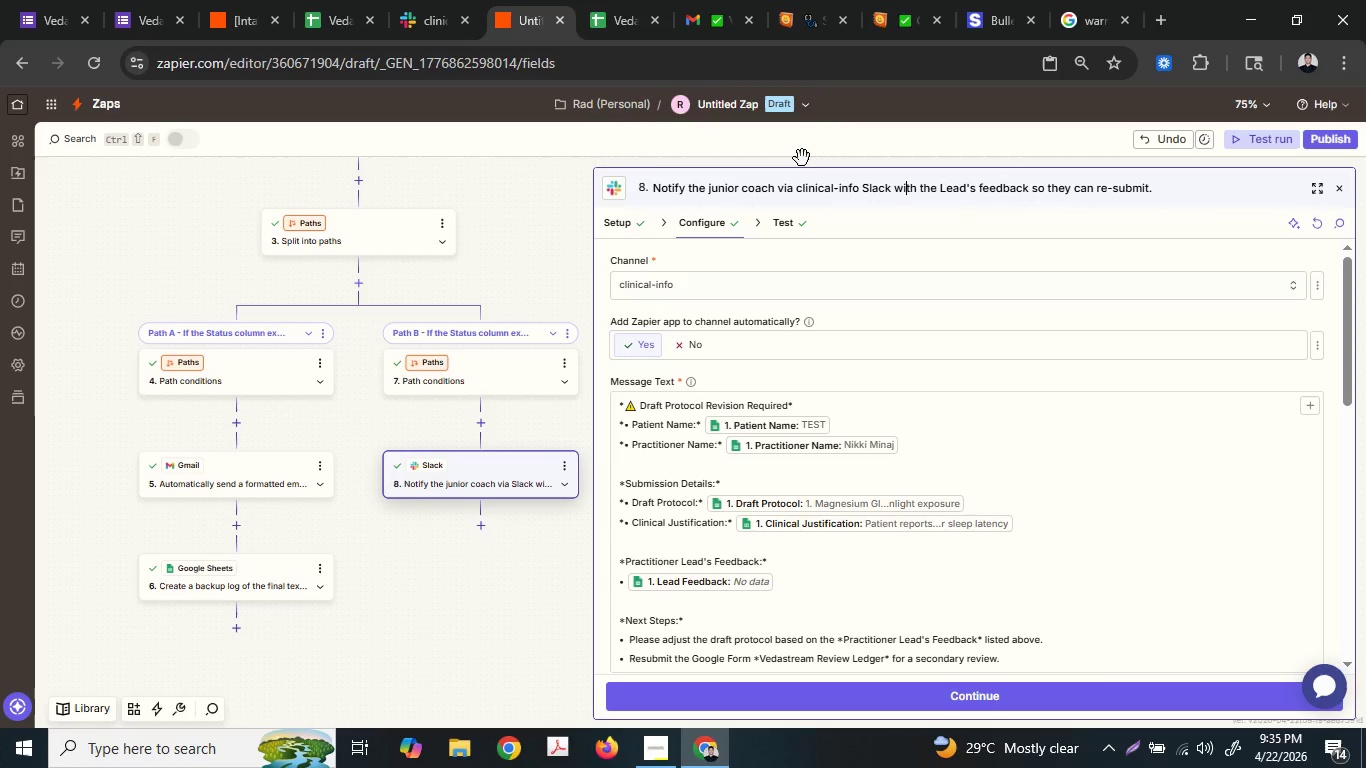 
key(ArrowLeft)
 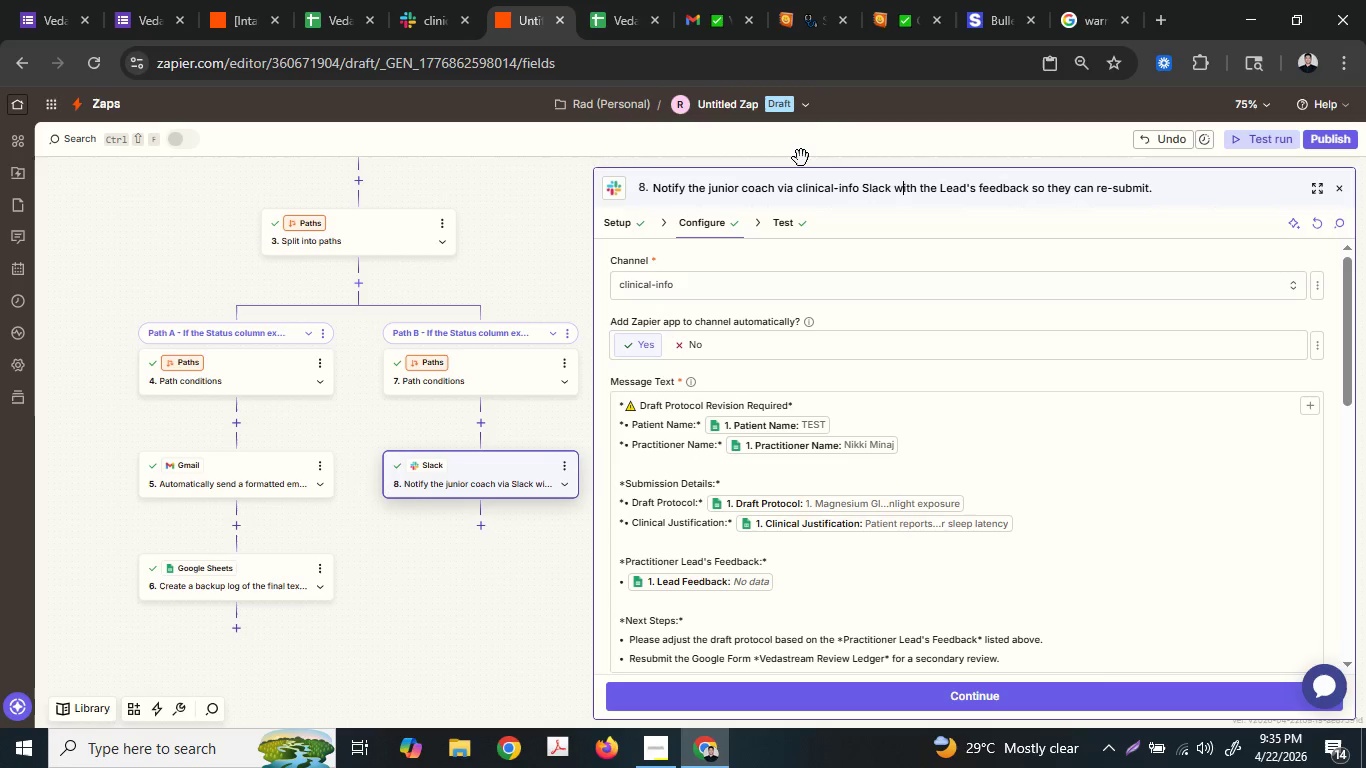 
key(ArrowLeft)
 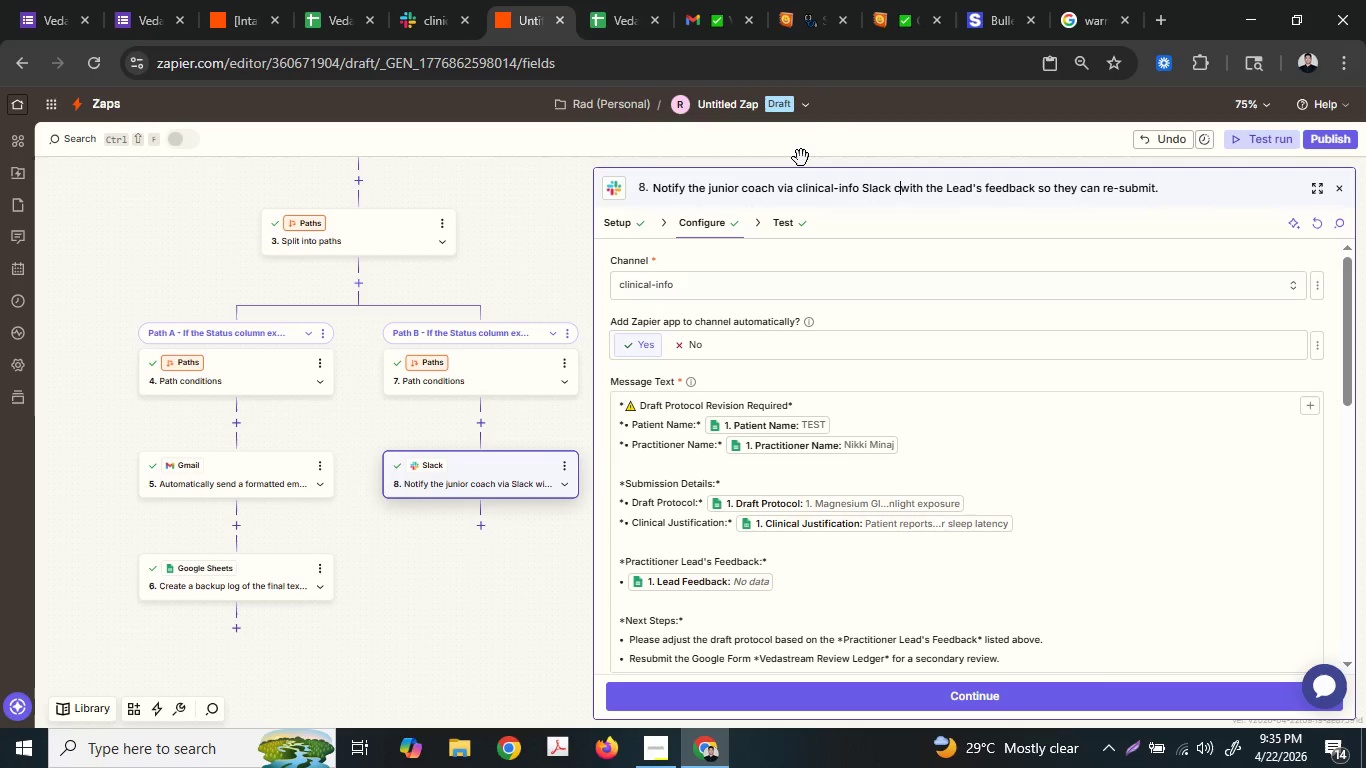 
type(che)
key(Backspace)
type(annel )
 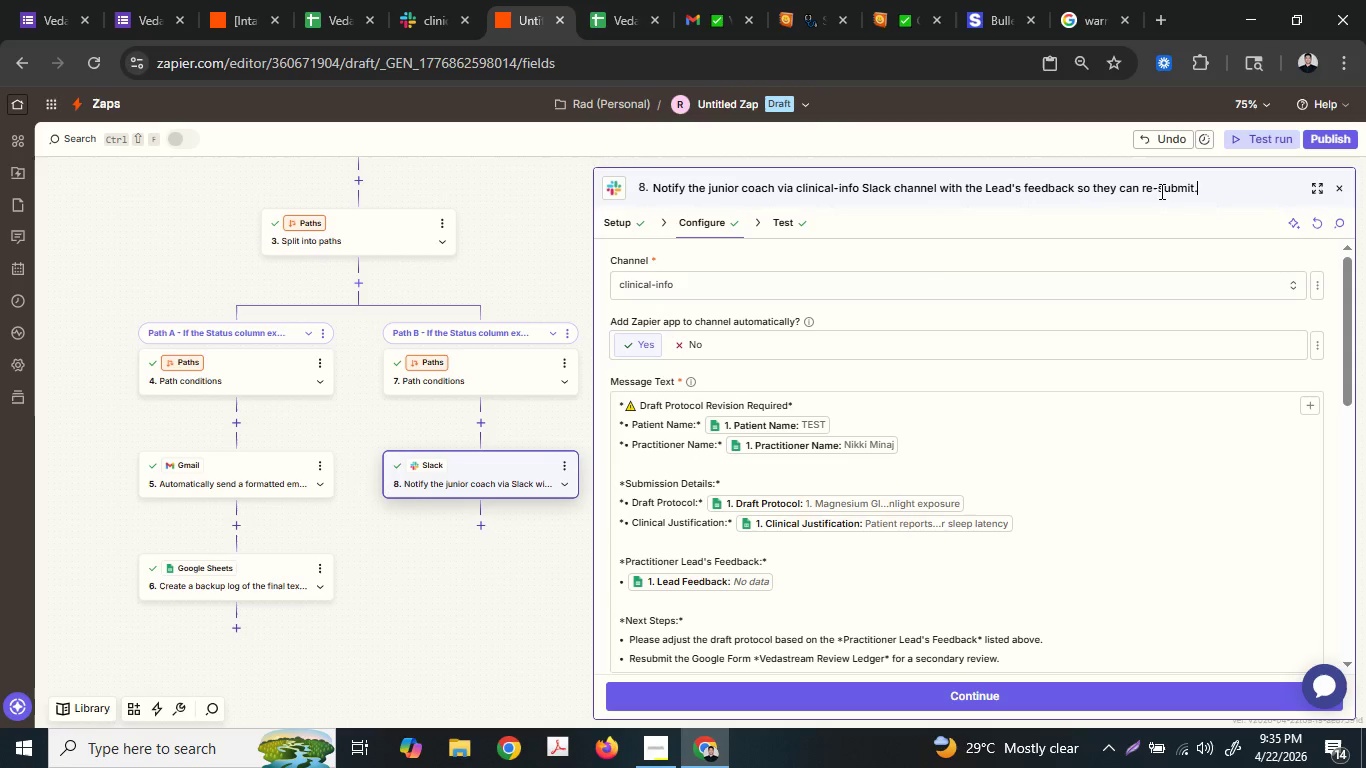 
left_click([483, 581])
 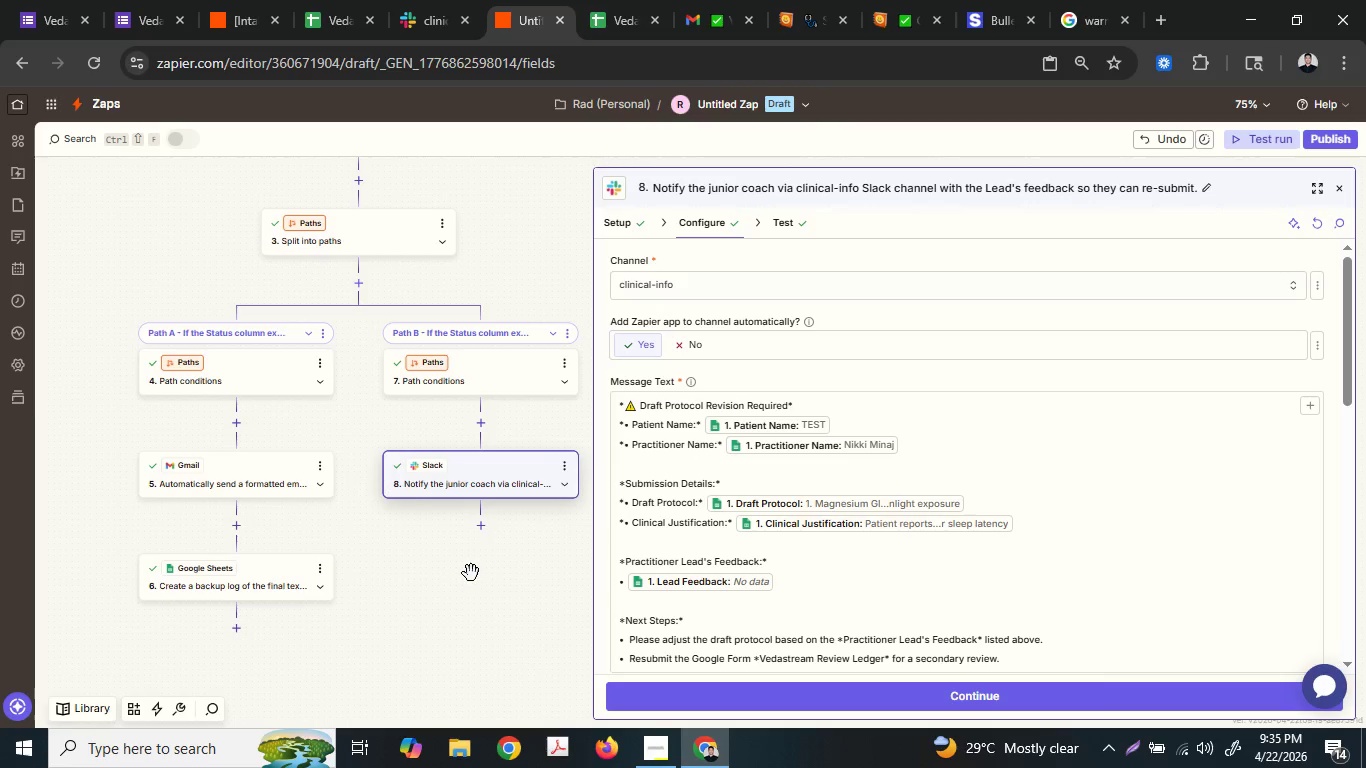 
scroll: coordinate [472, 478], scroll_direction: up, amount: 6.0
 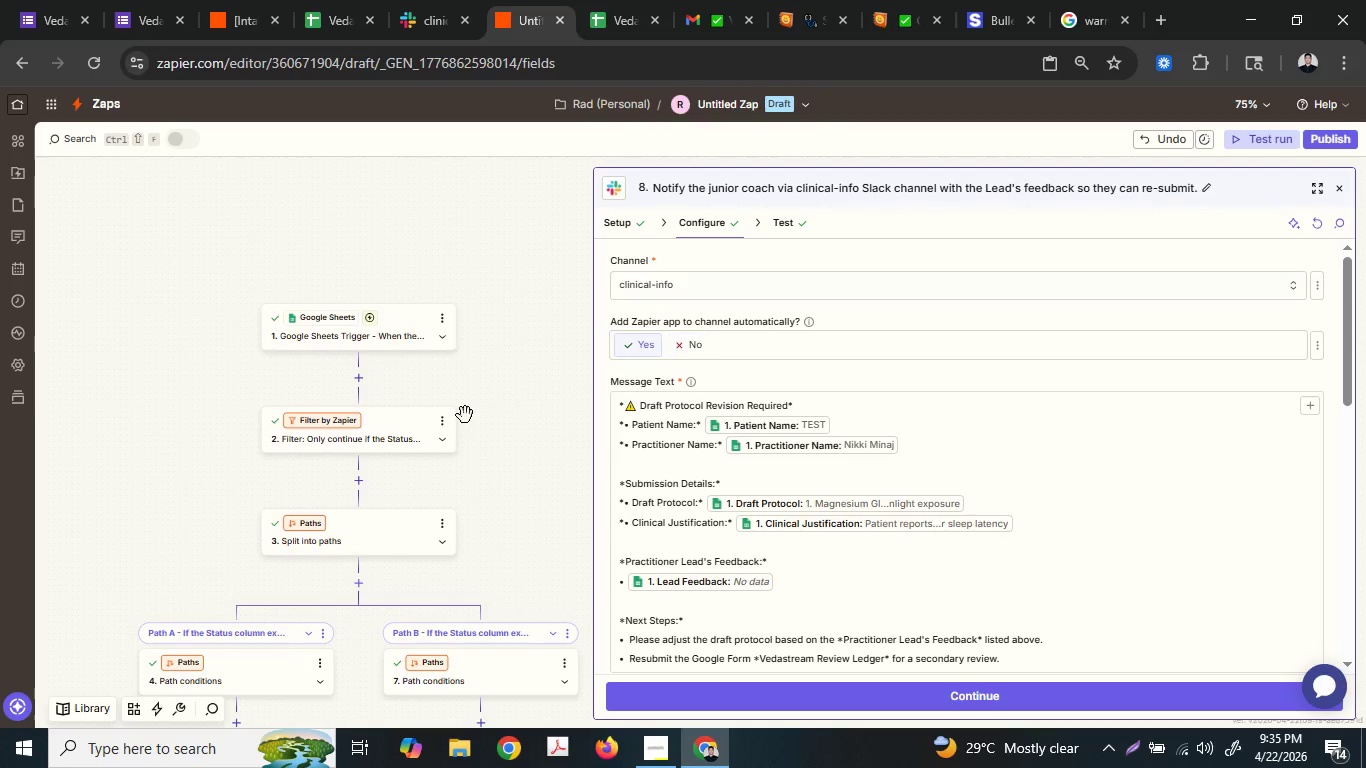 
scroll: coordinate [439, 416], scroll_direction: down, amount: 4.0
 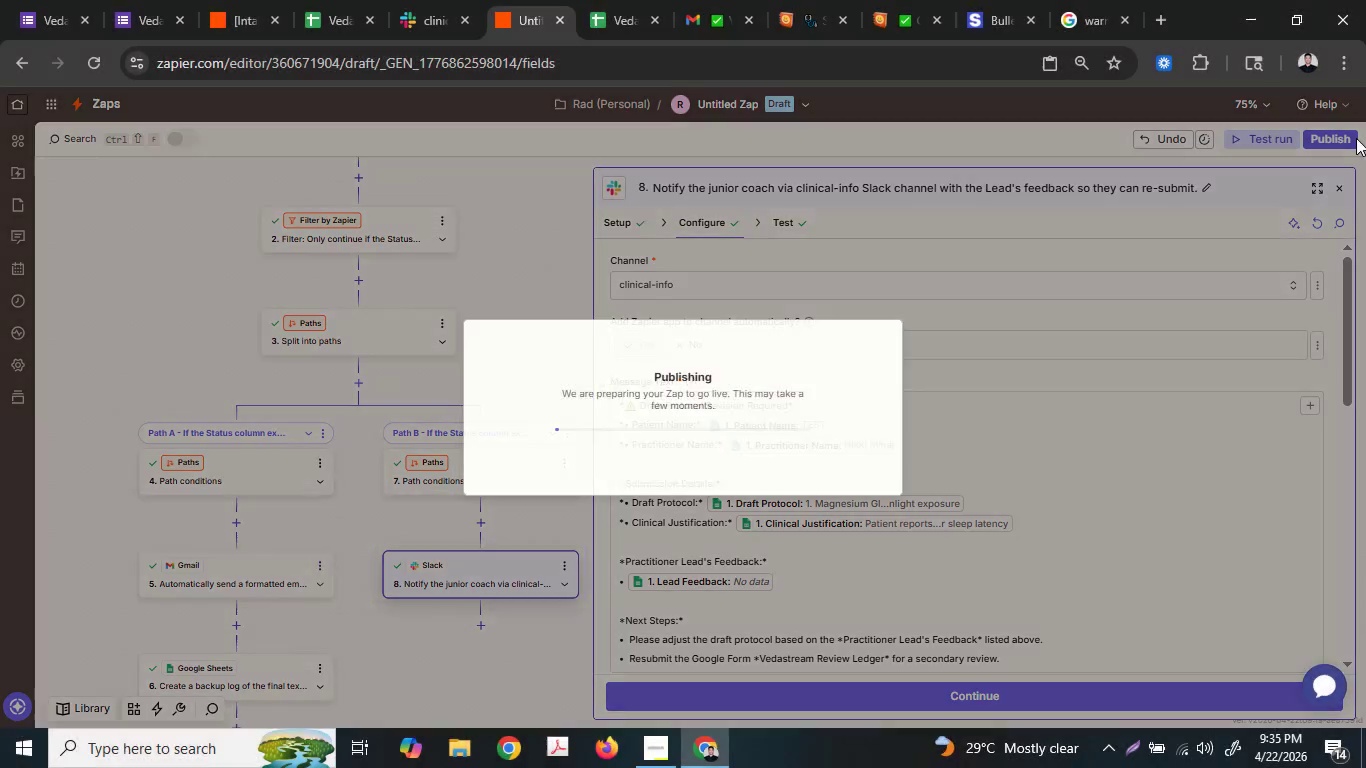 
mouse_move([826, 351])
 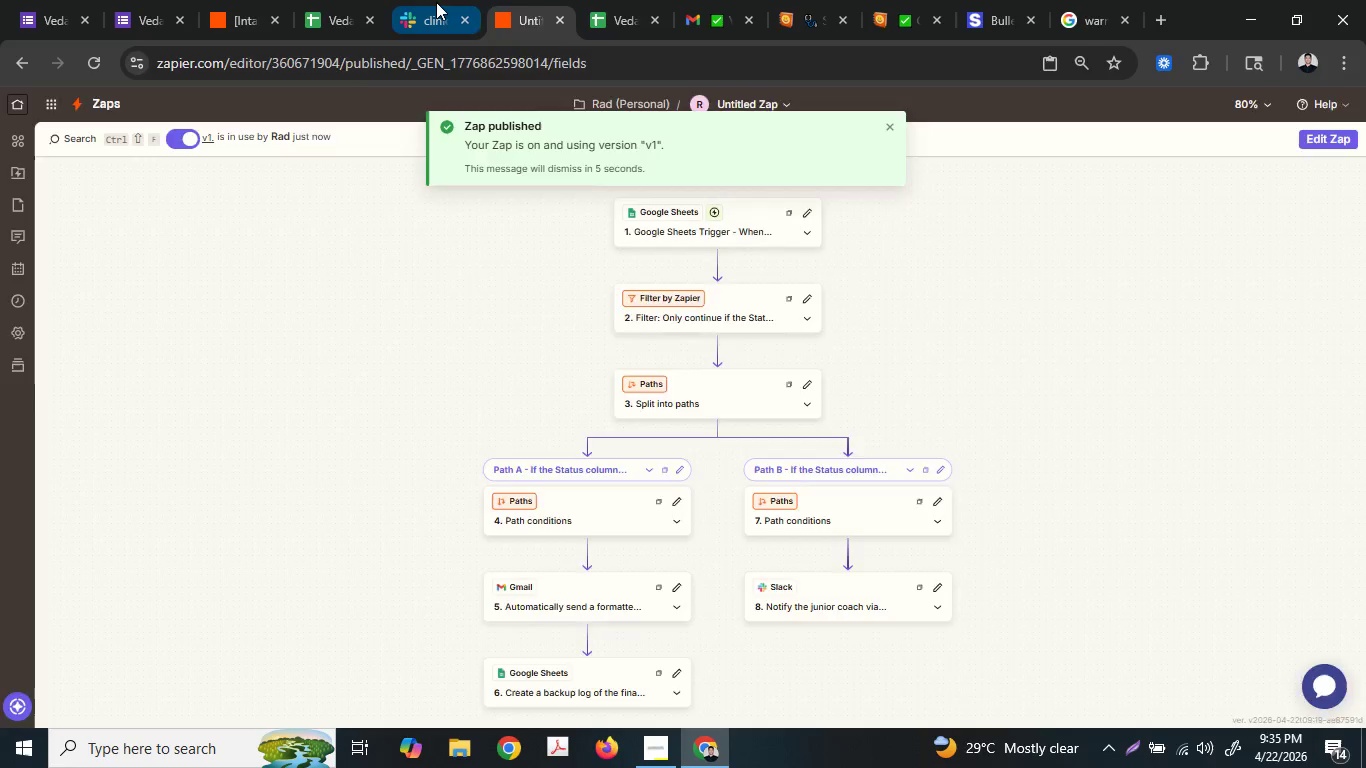 
left_click([247, 0])
 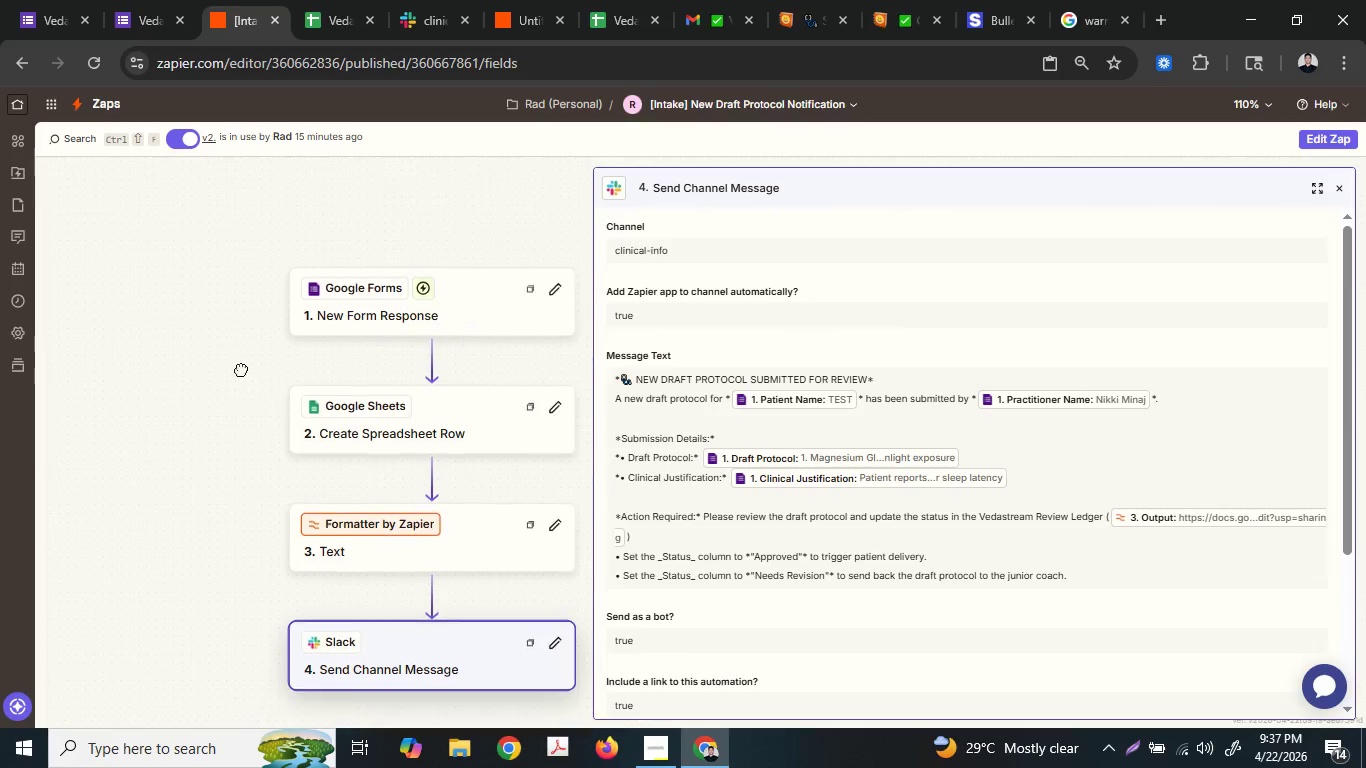 
wait(120.77)
 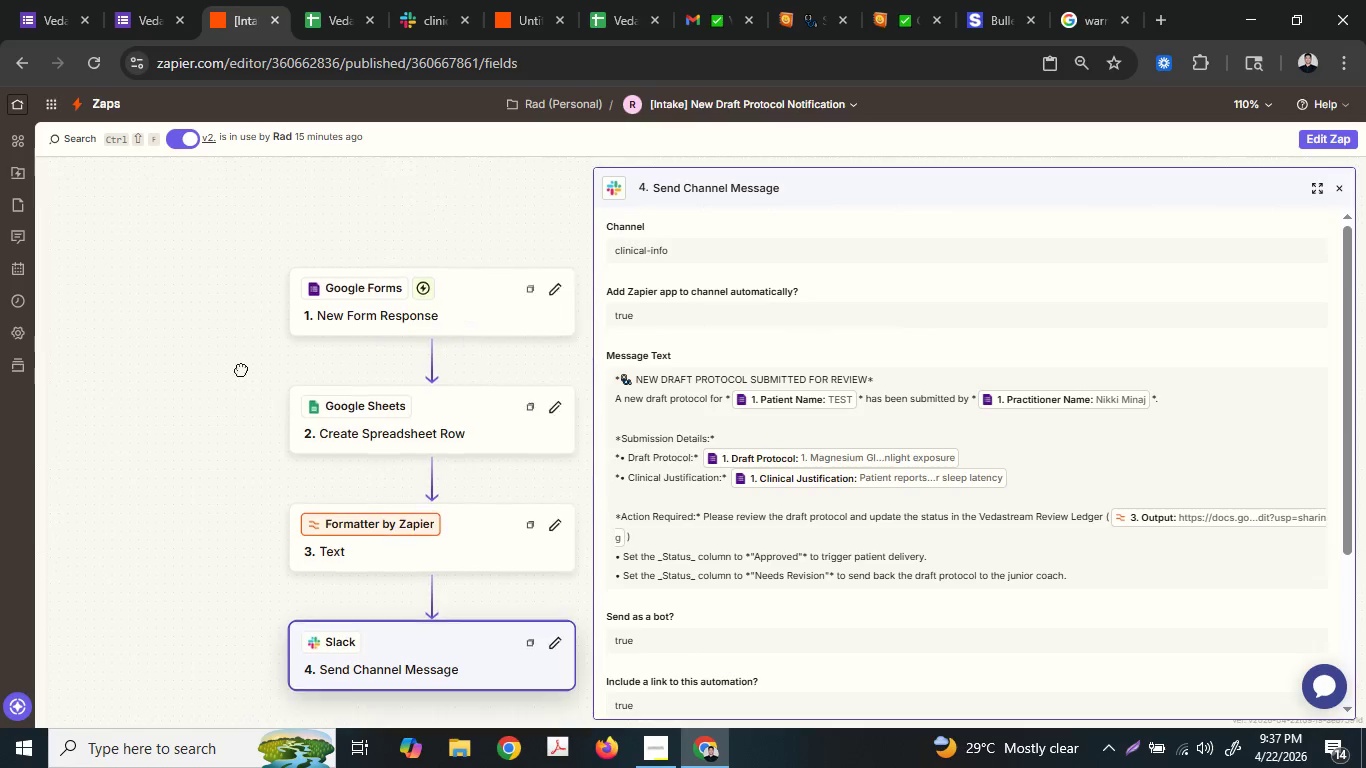 
left_click([657, 0])
 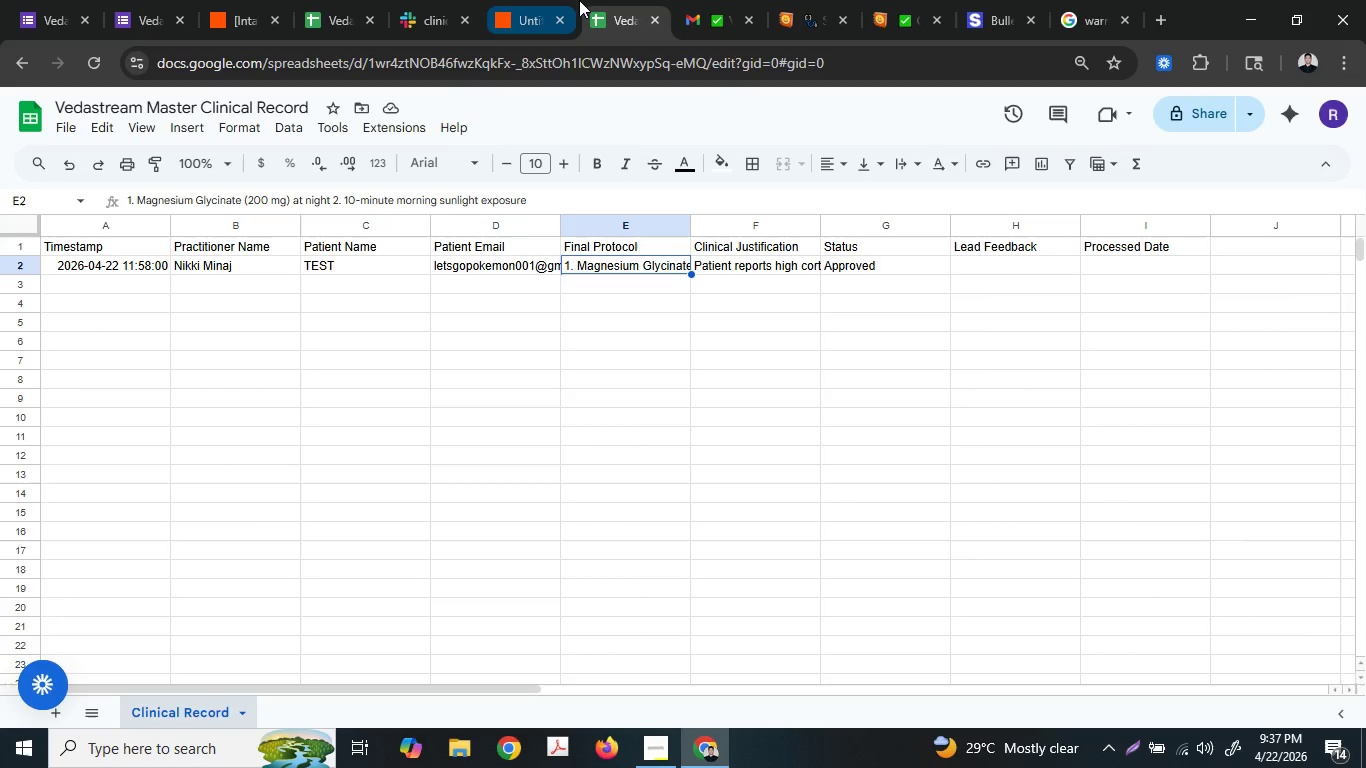 
left_click([355, 0])
 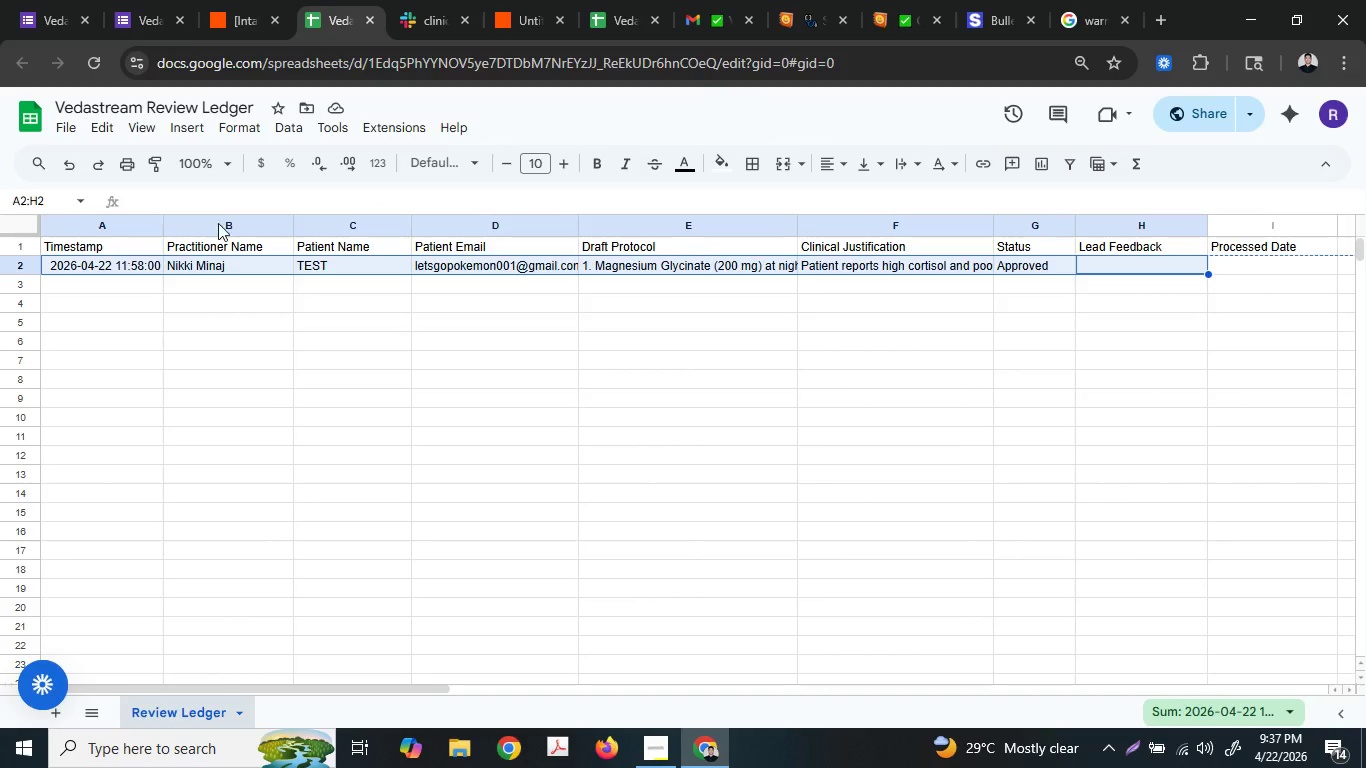 
left_click([135, 0])
 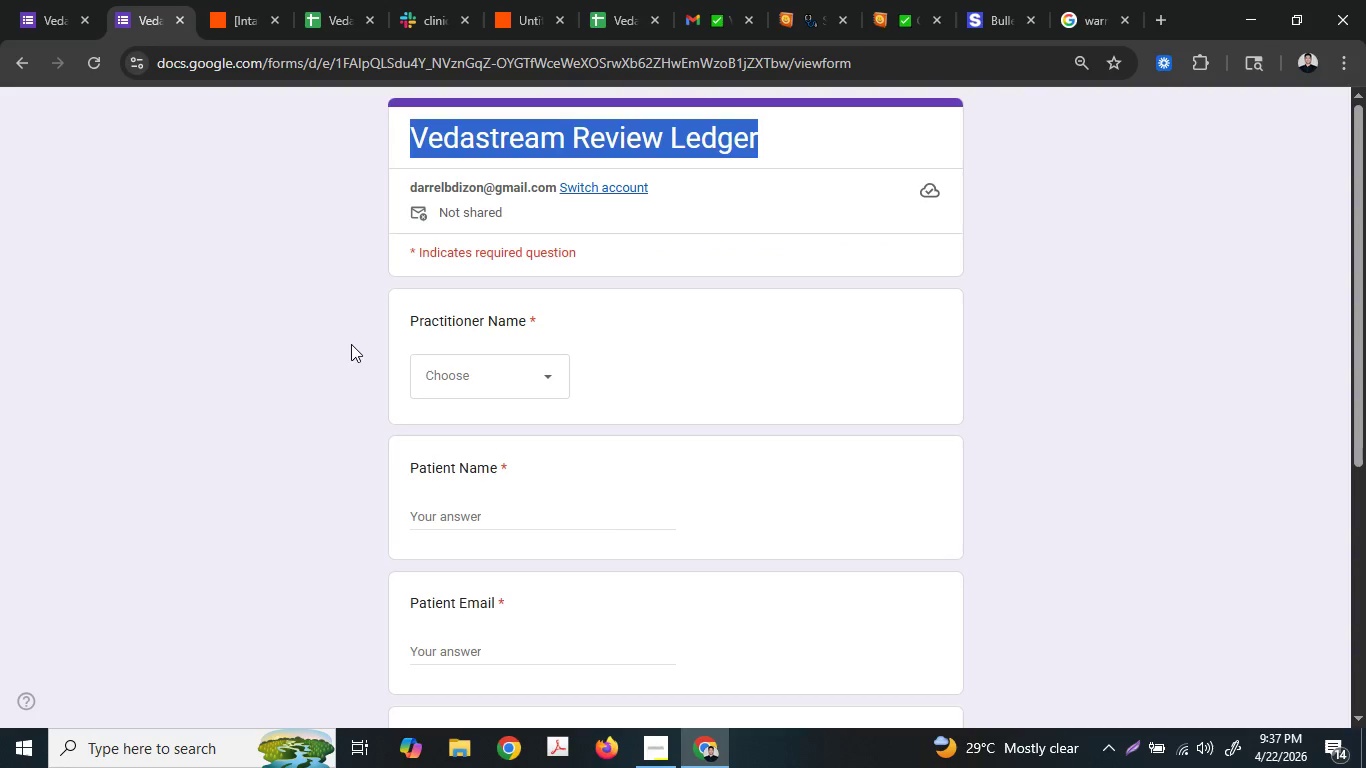 
left_click([448, 300])
 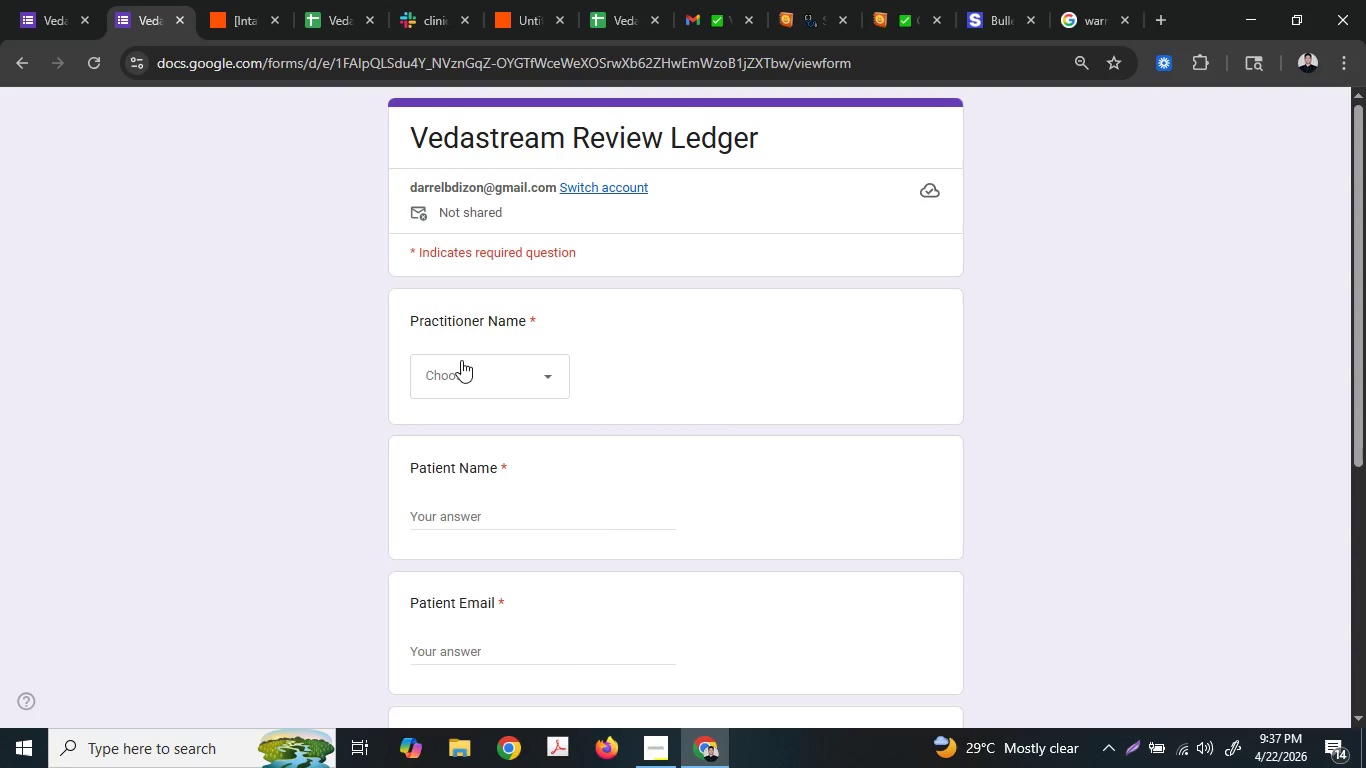 
left_click([461, 385])
 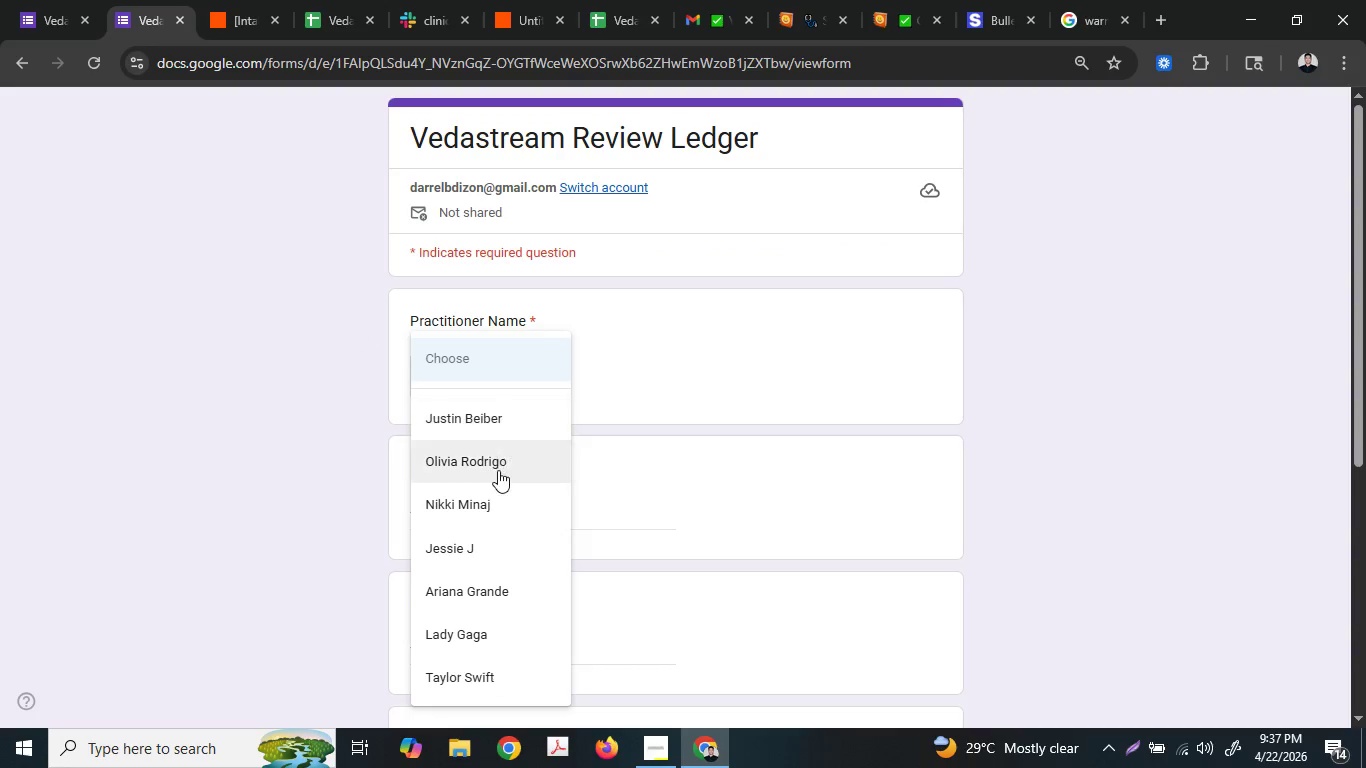 
left_click([501, 472])
 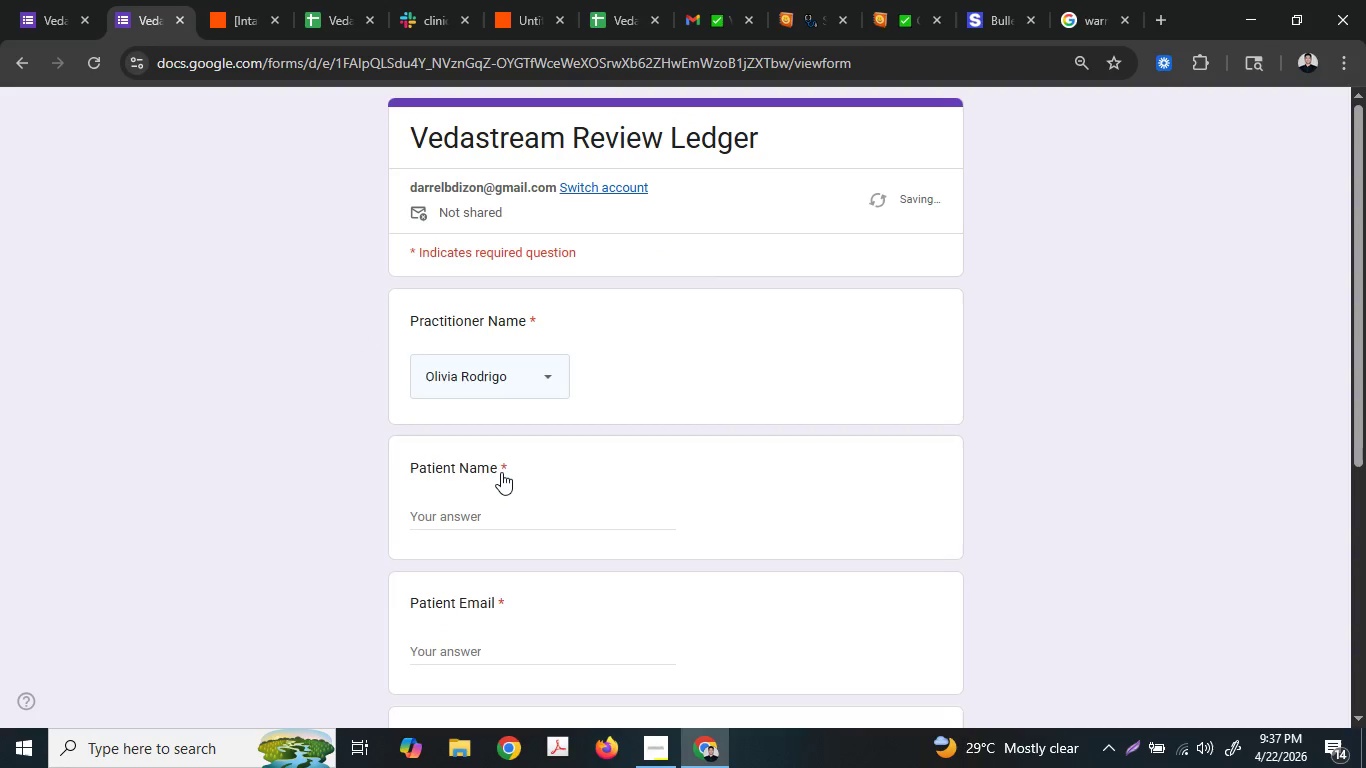 
scroll: coordinate [501, 472], scroll_direction: down, amount: 3.0
 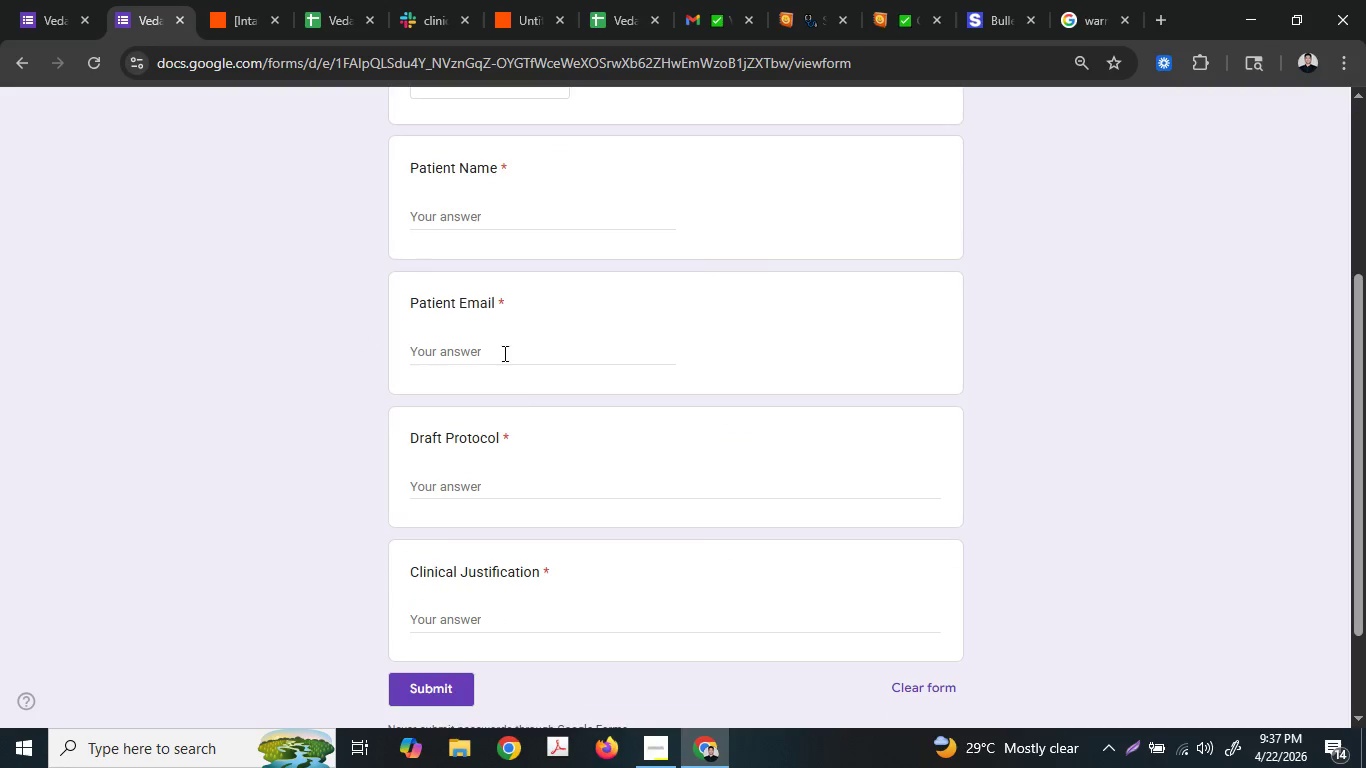 
left_click([444, 405])
 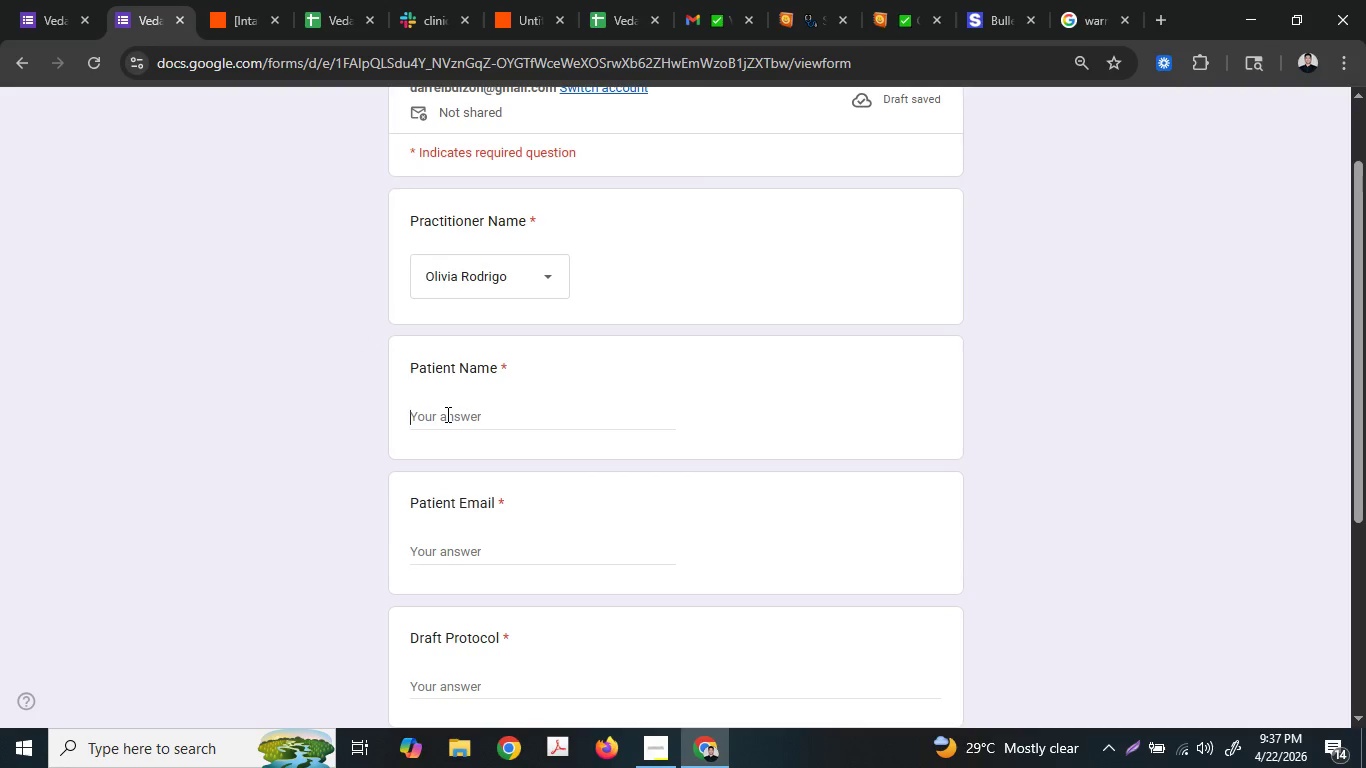 
scroll: coordinate [502, 325], scroll_direction: up, amount: 2.0
 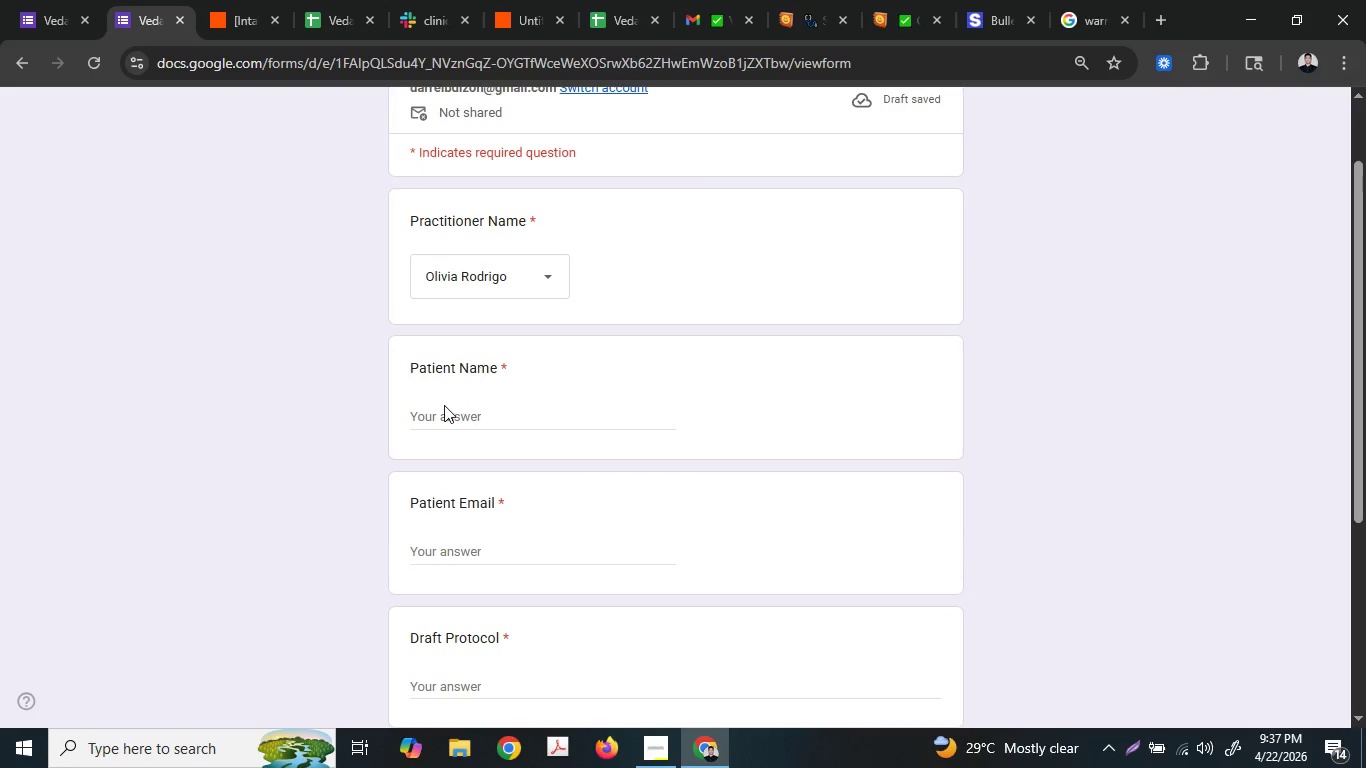 
double_click([446, 414])
 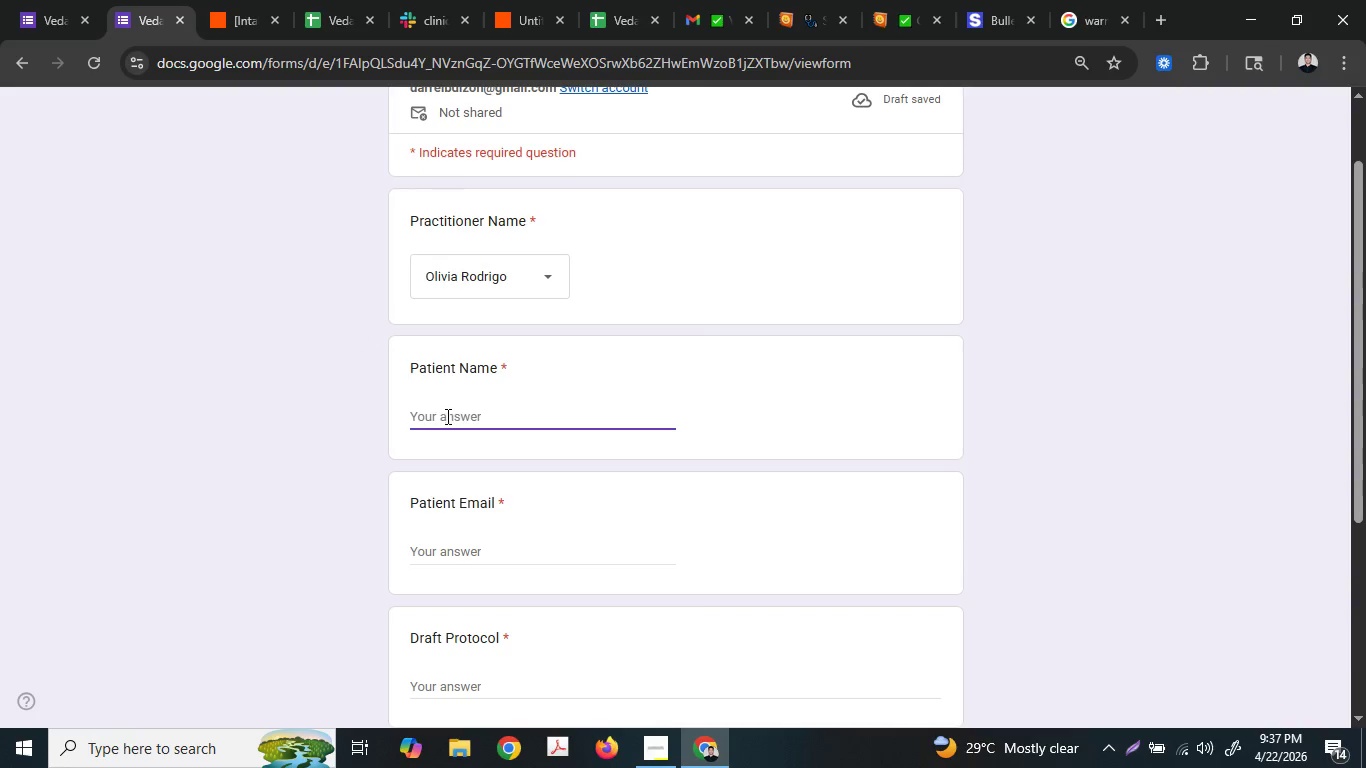 
type(Test )
 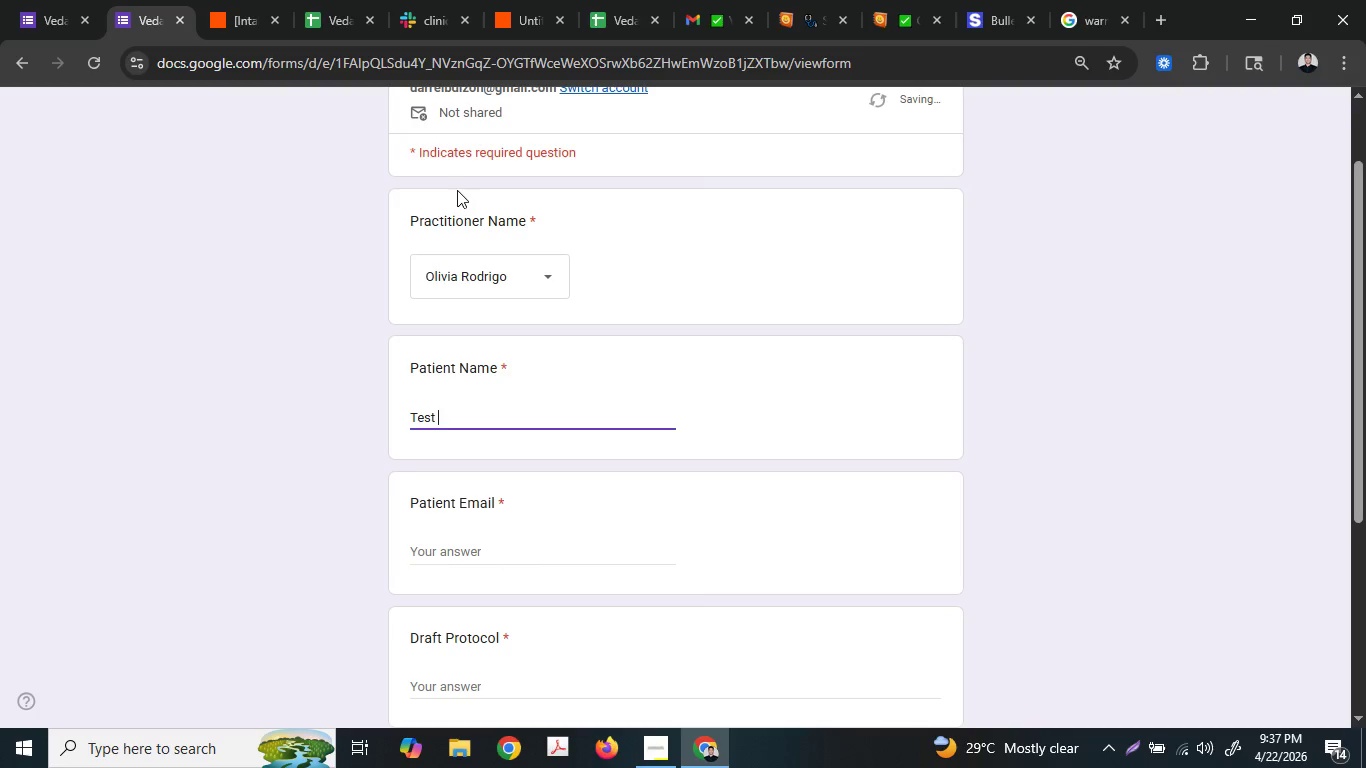 
type(Case 1)
 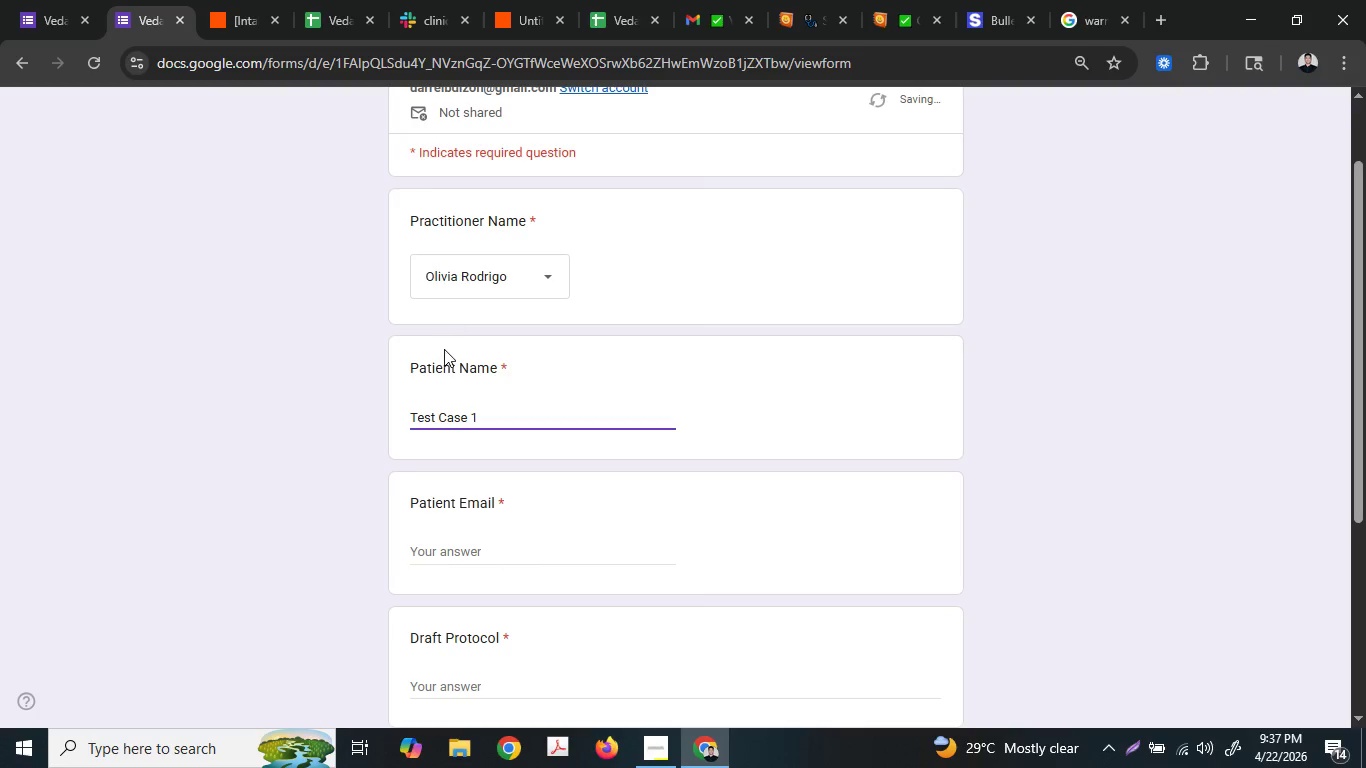 
scroll: coordinate [446, 361], scroll_direction: down, amount: 2.0
 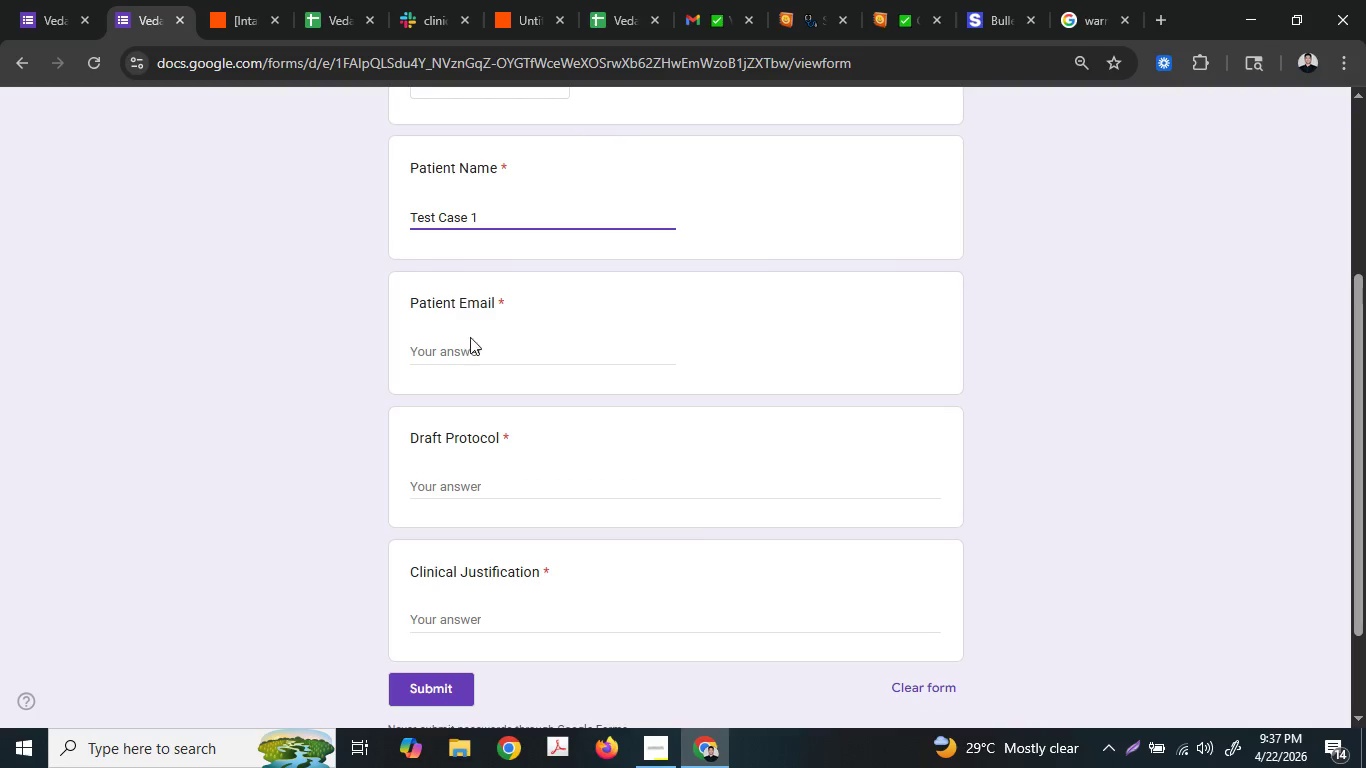 
left_click([473, 346])
 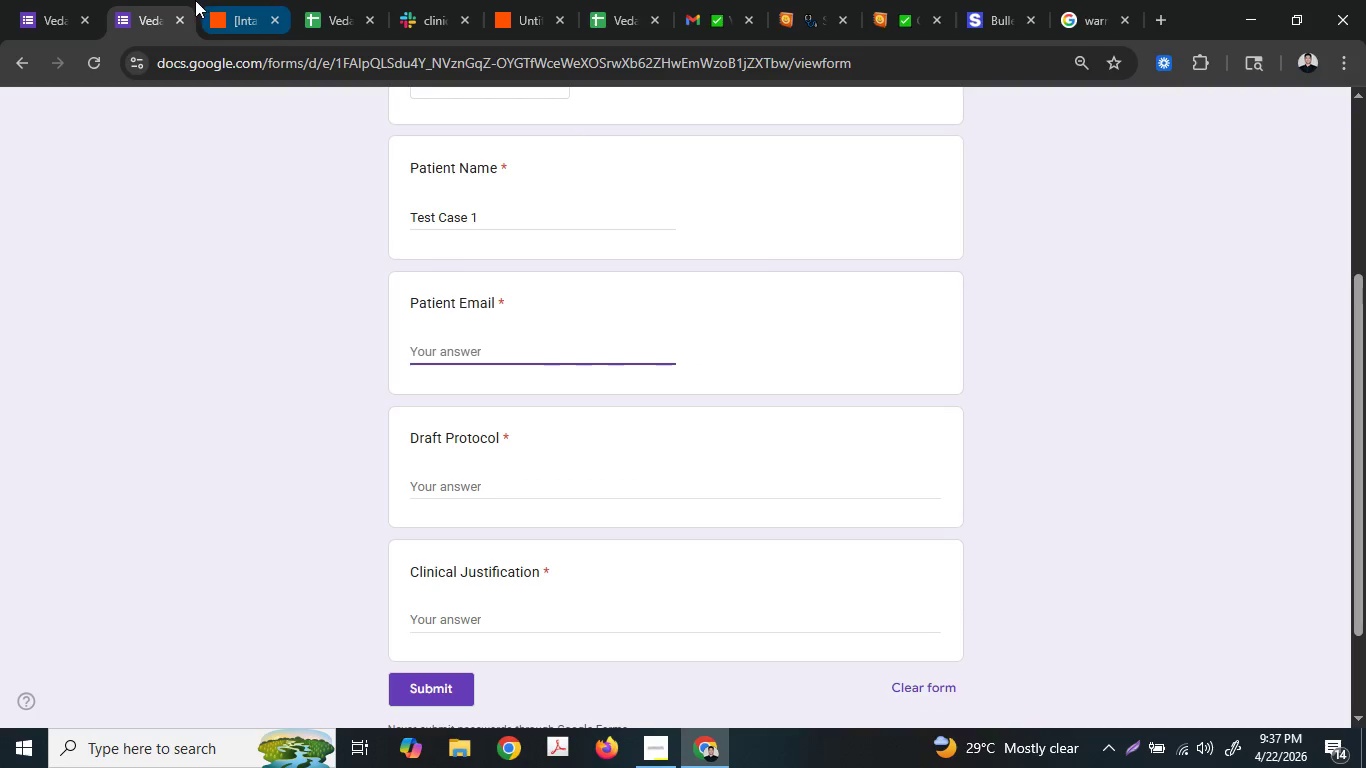 
left_click([176, 0])
 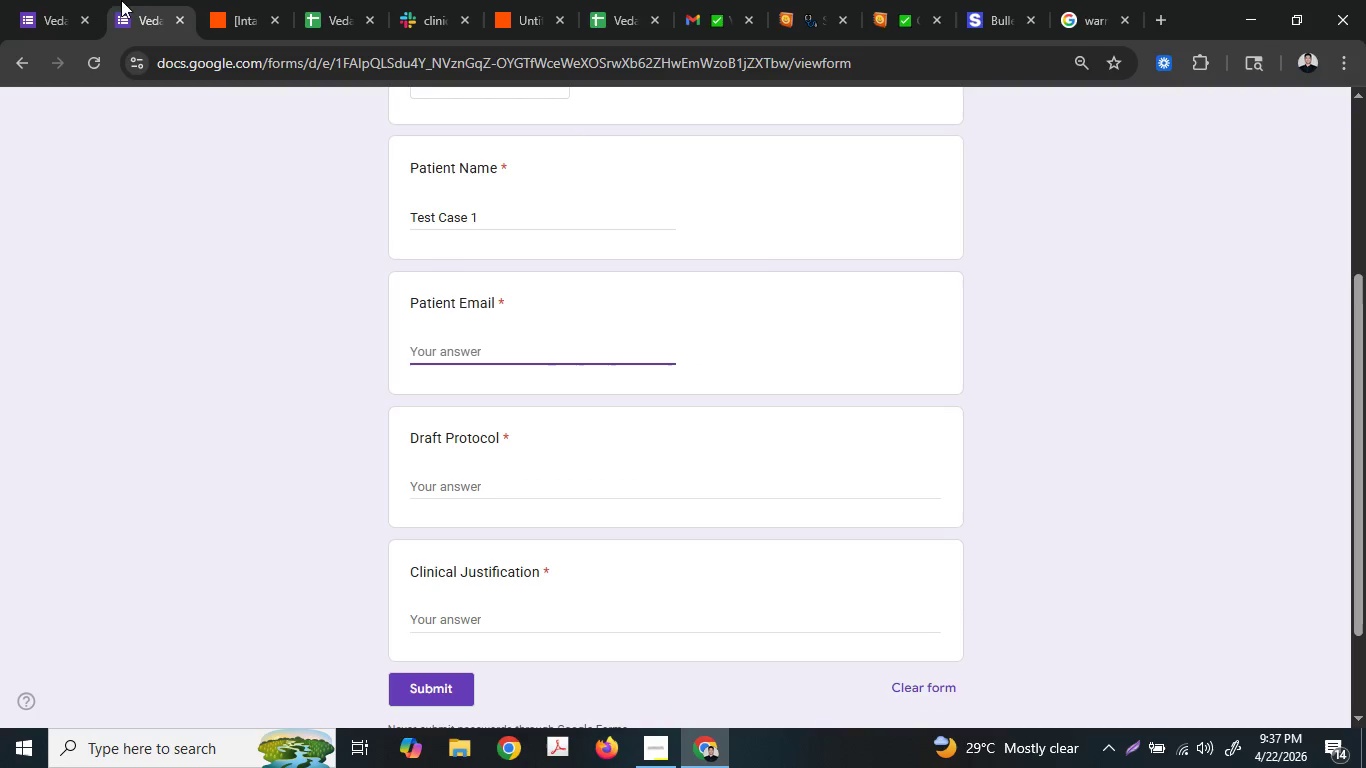 
left_click([90, 0])
 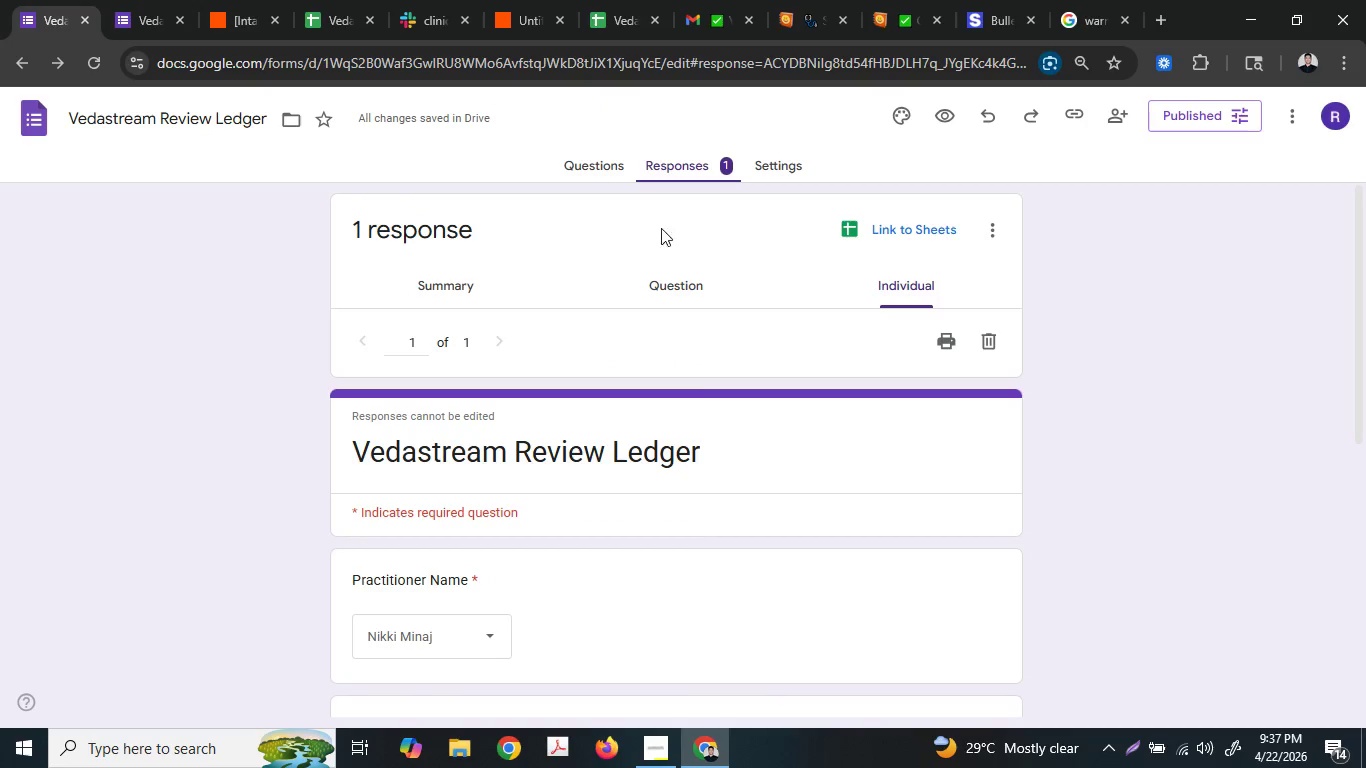 
hold_key(key=ControlLeft, duration=0.47)
scroll: coordinate [618, 295], scroll_direction: down, amount: 1.0
 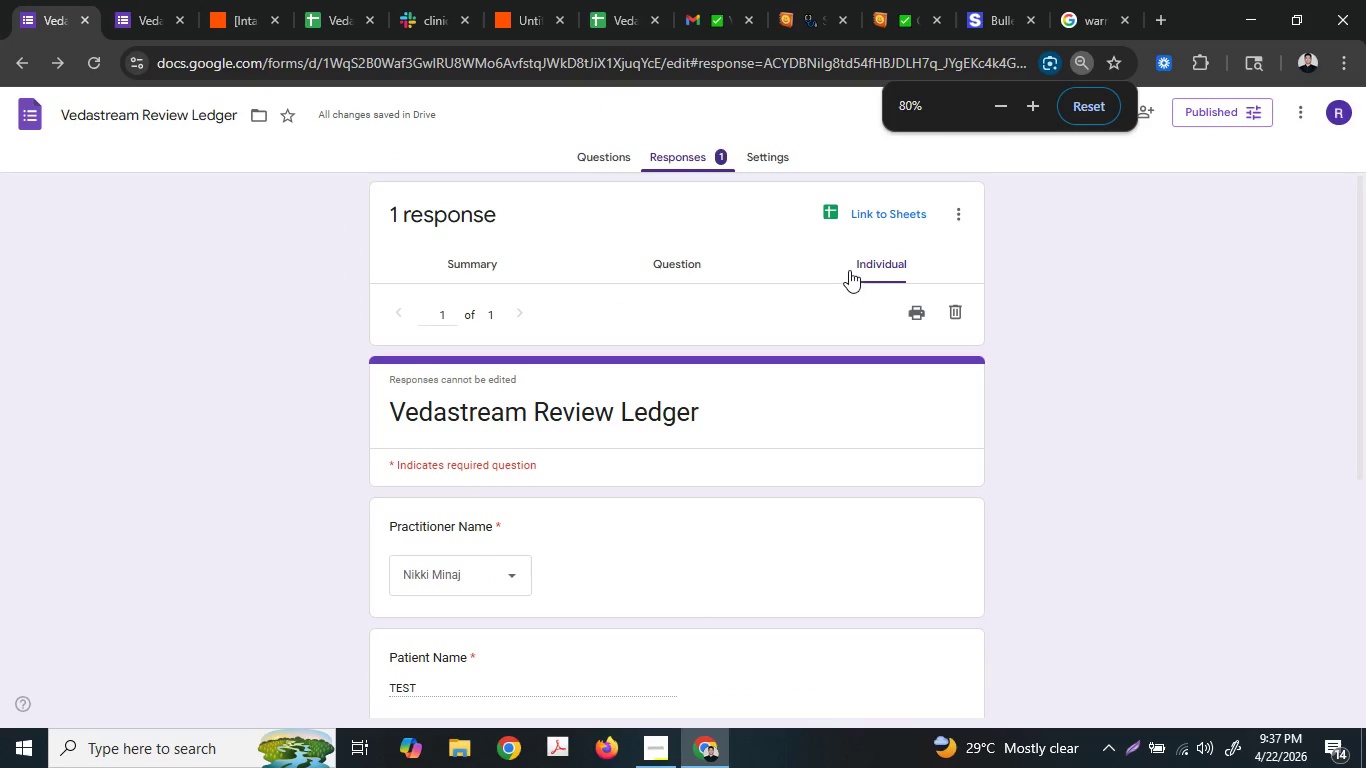 
left_click([872, 256])
 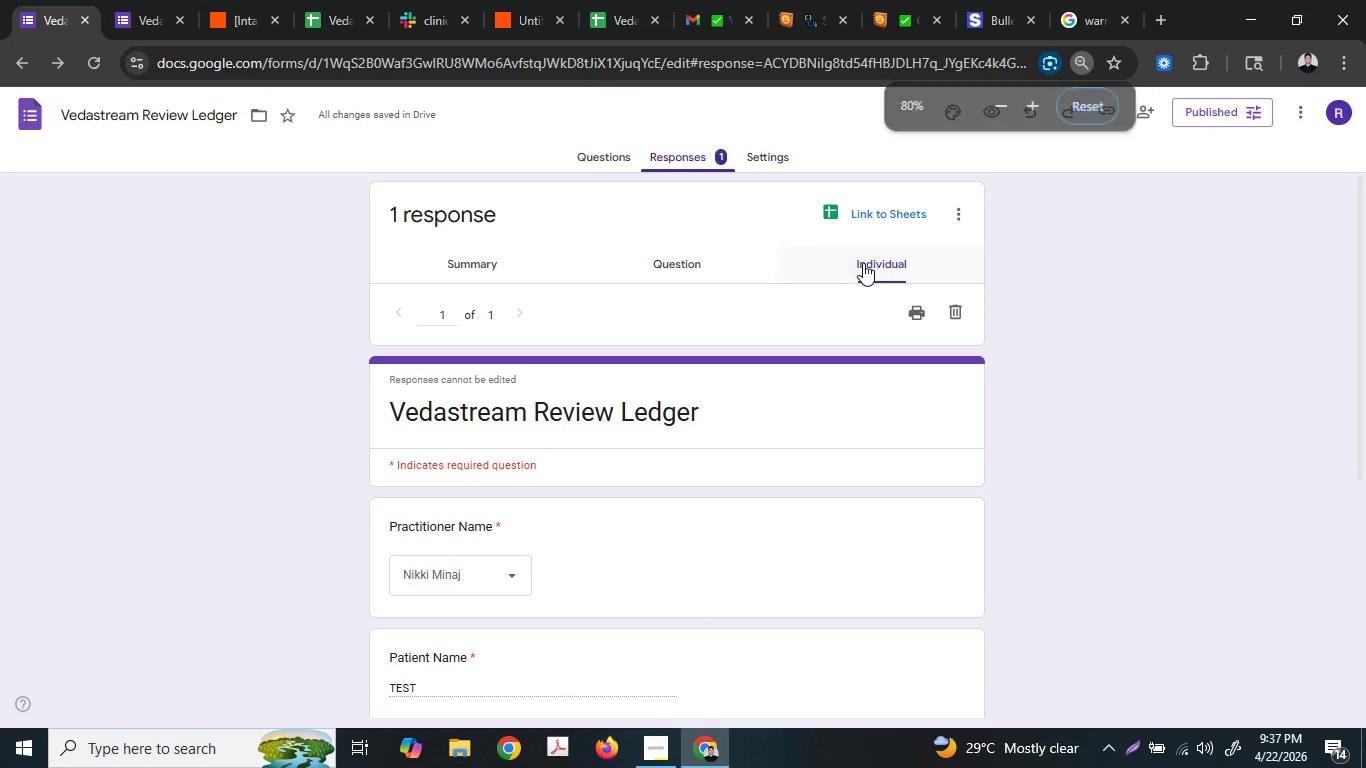 
scroll: coordinate [752, 377], scroll_direction: down, amount: 3.0
 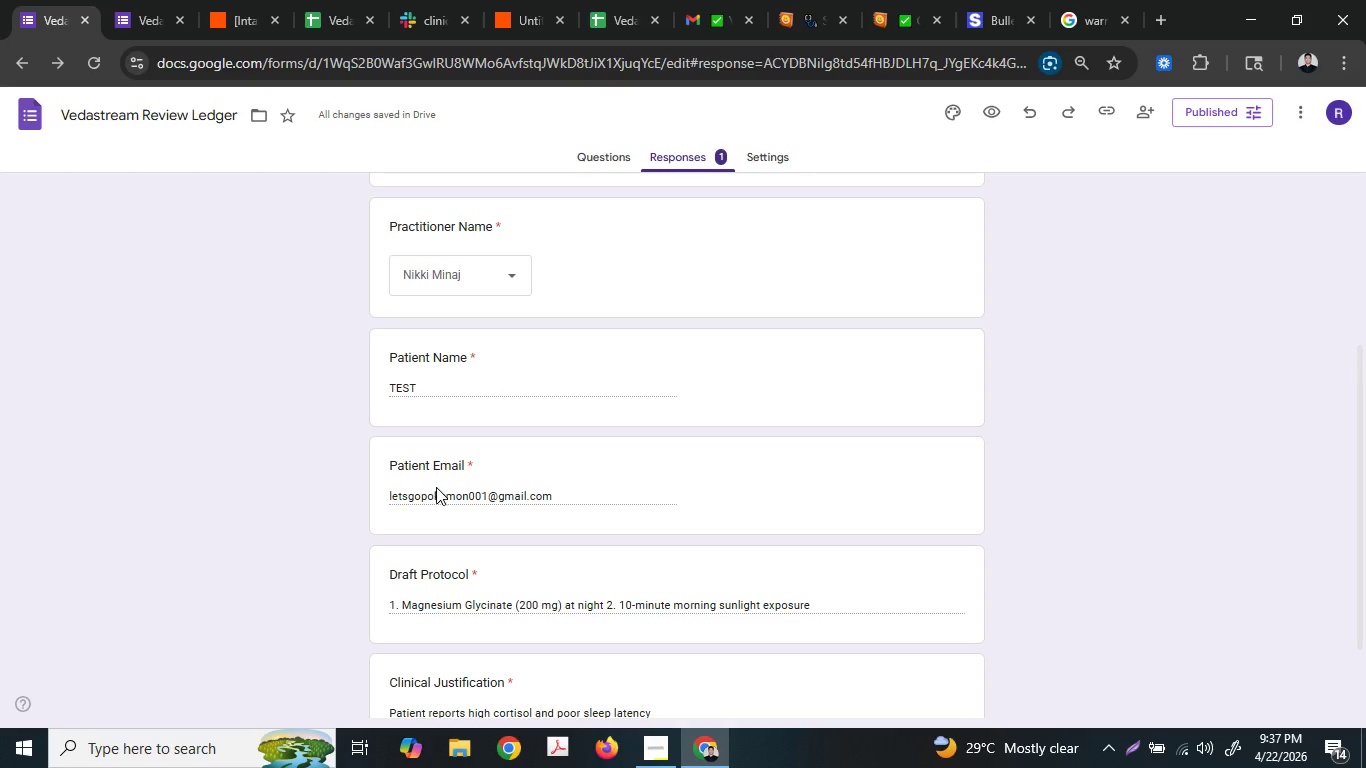 
double_click([441, 494])
 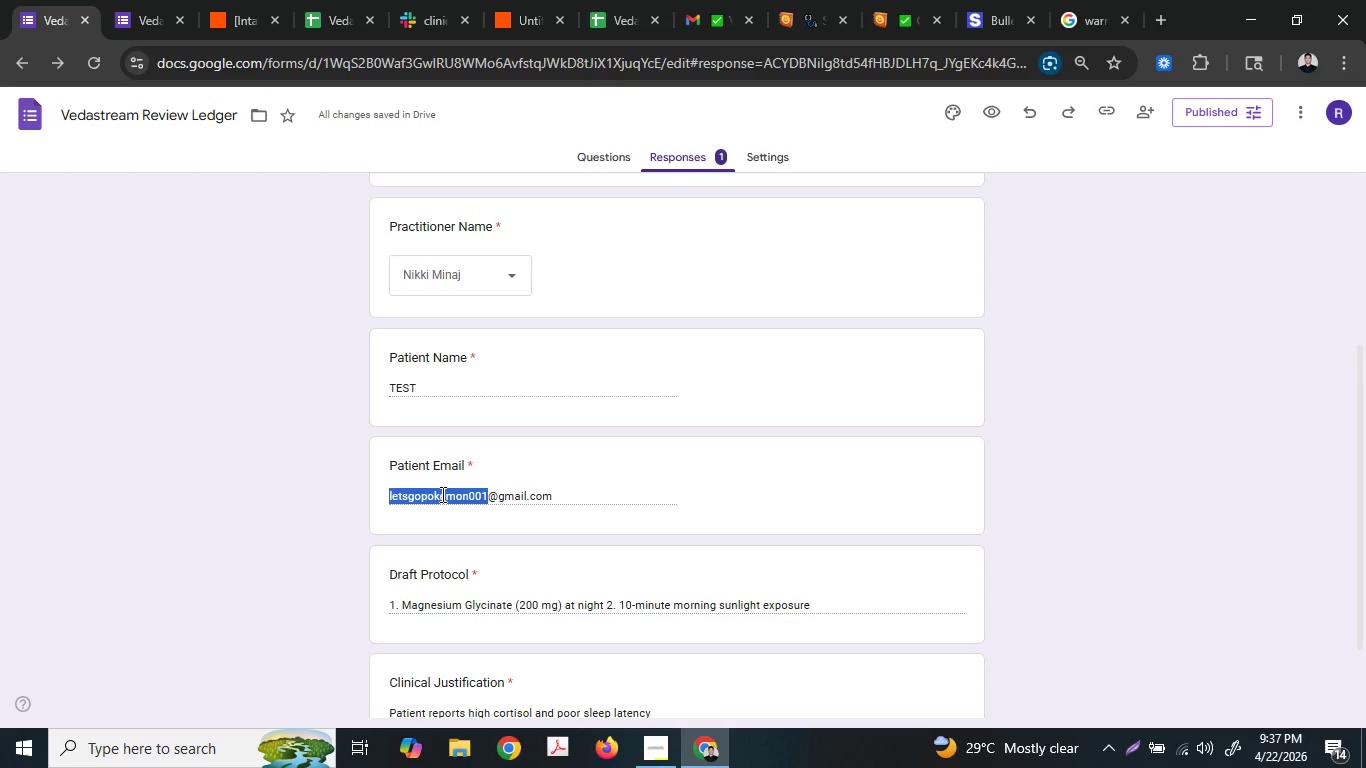 
triple_click([441, 494])
 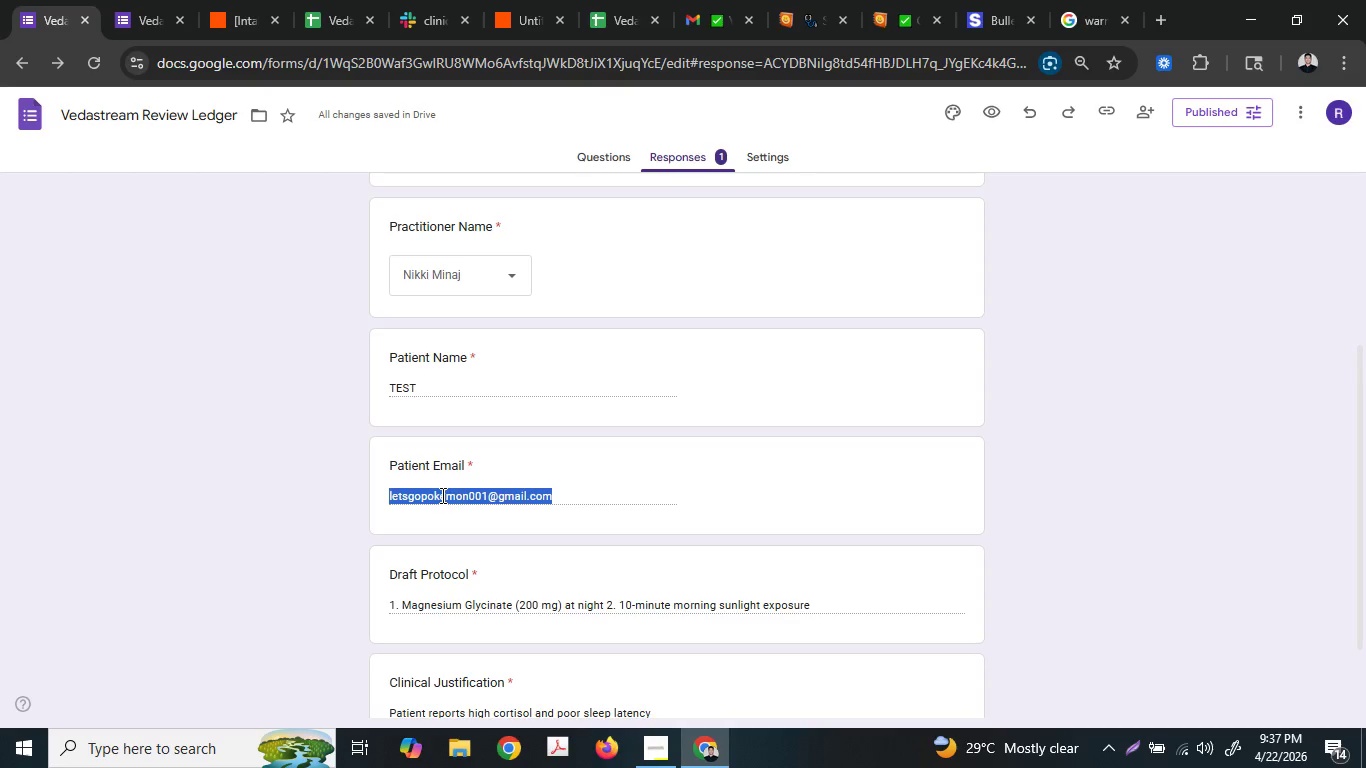 
key(Control+ControlLeft)
 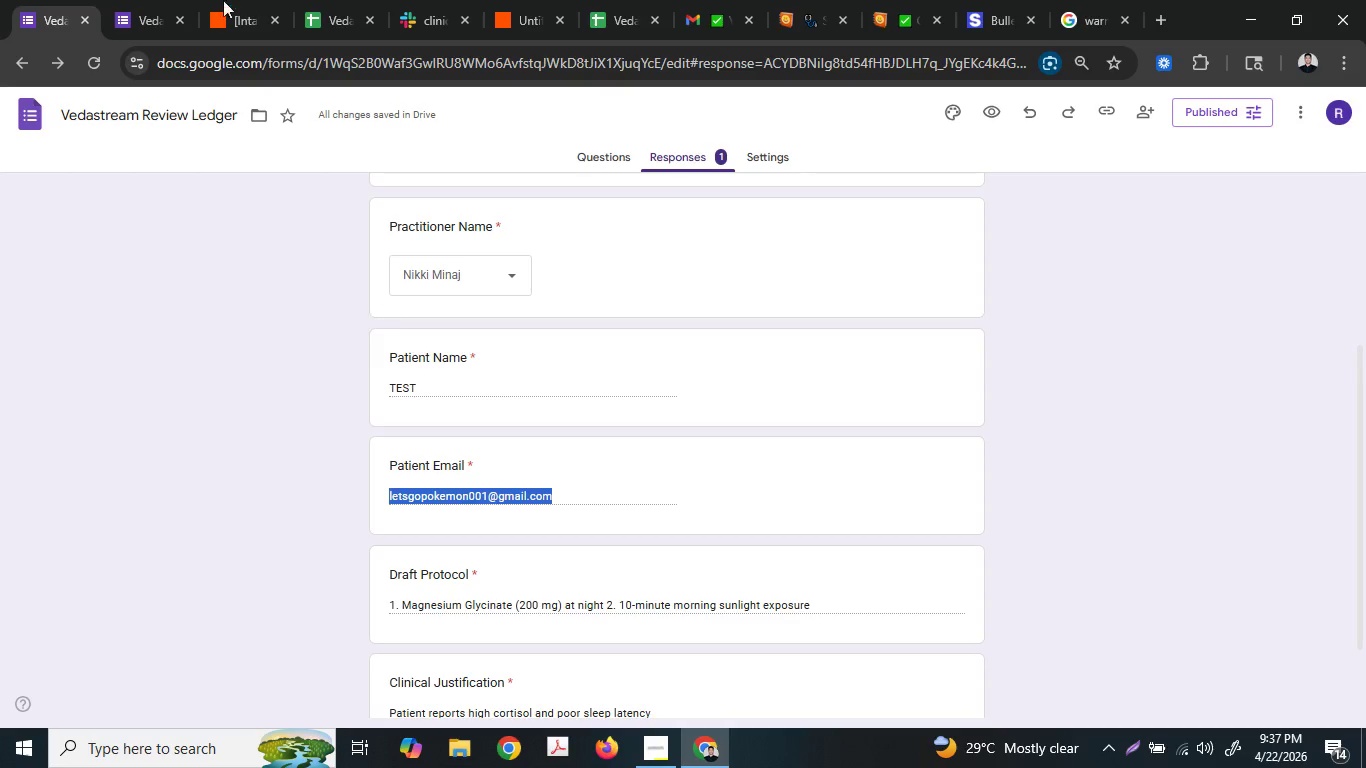 
key(Control+C)
 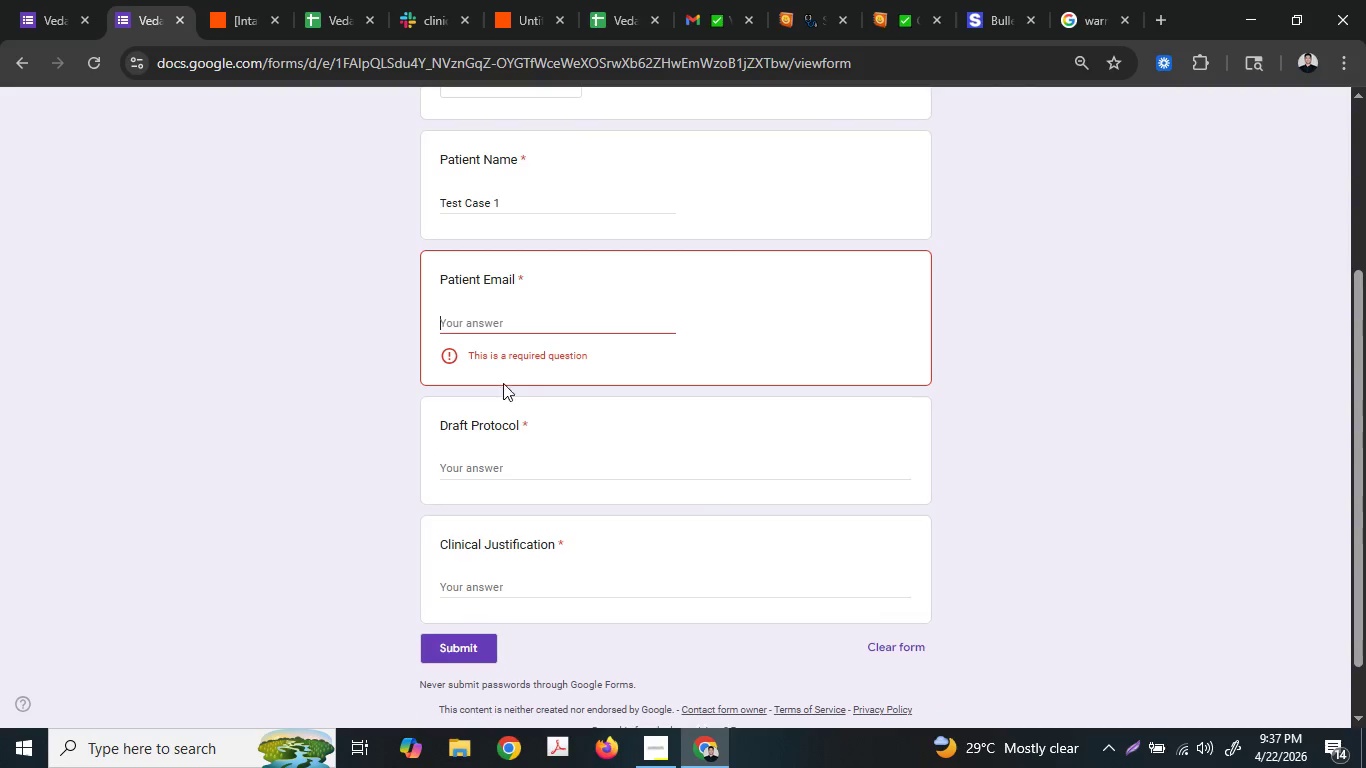 
key(Control+ControlLeft)
 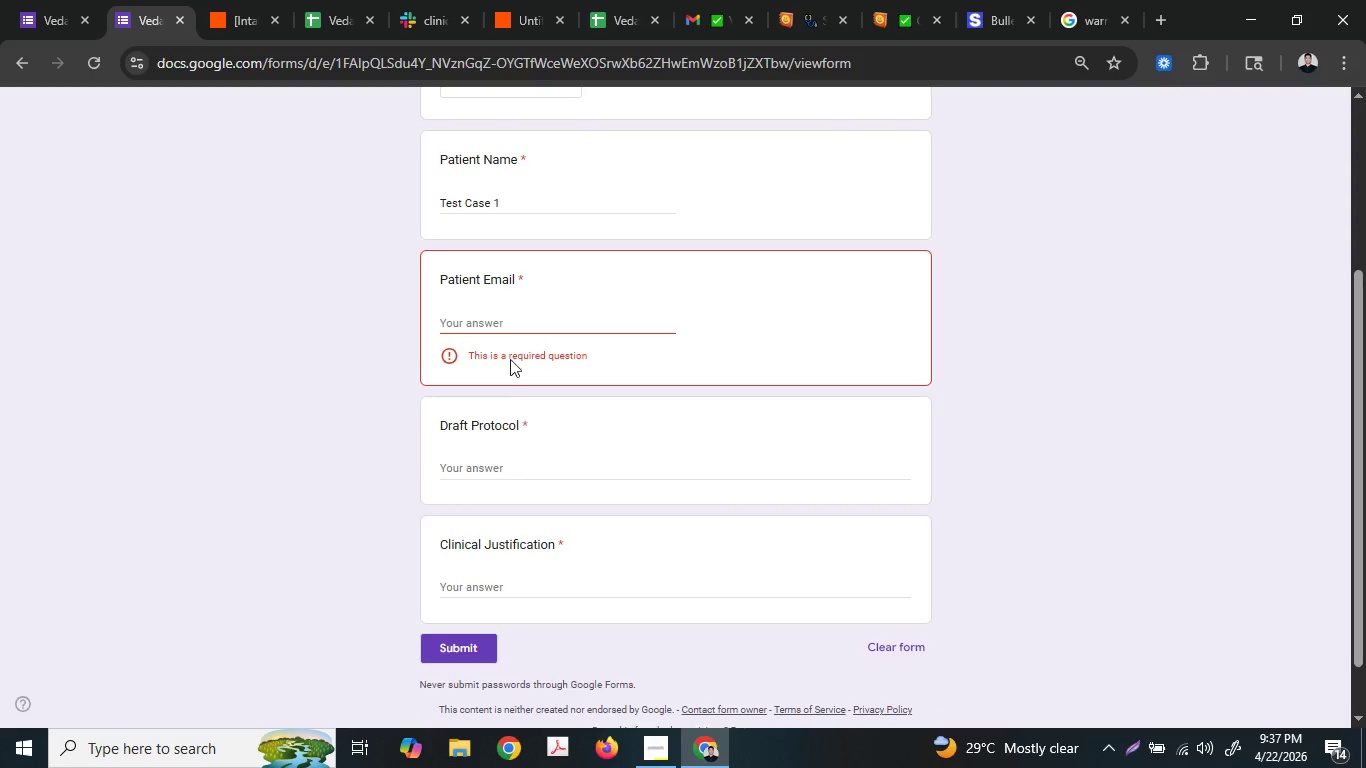 
key(Control+V)
 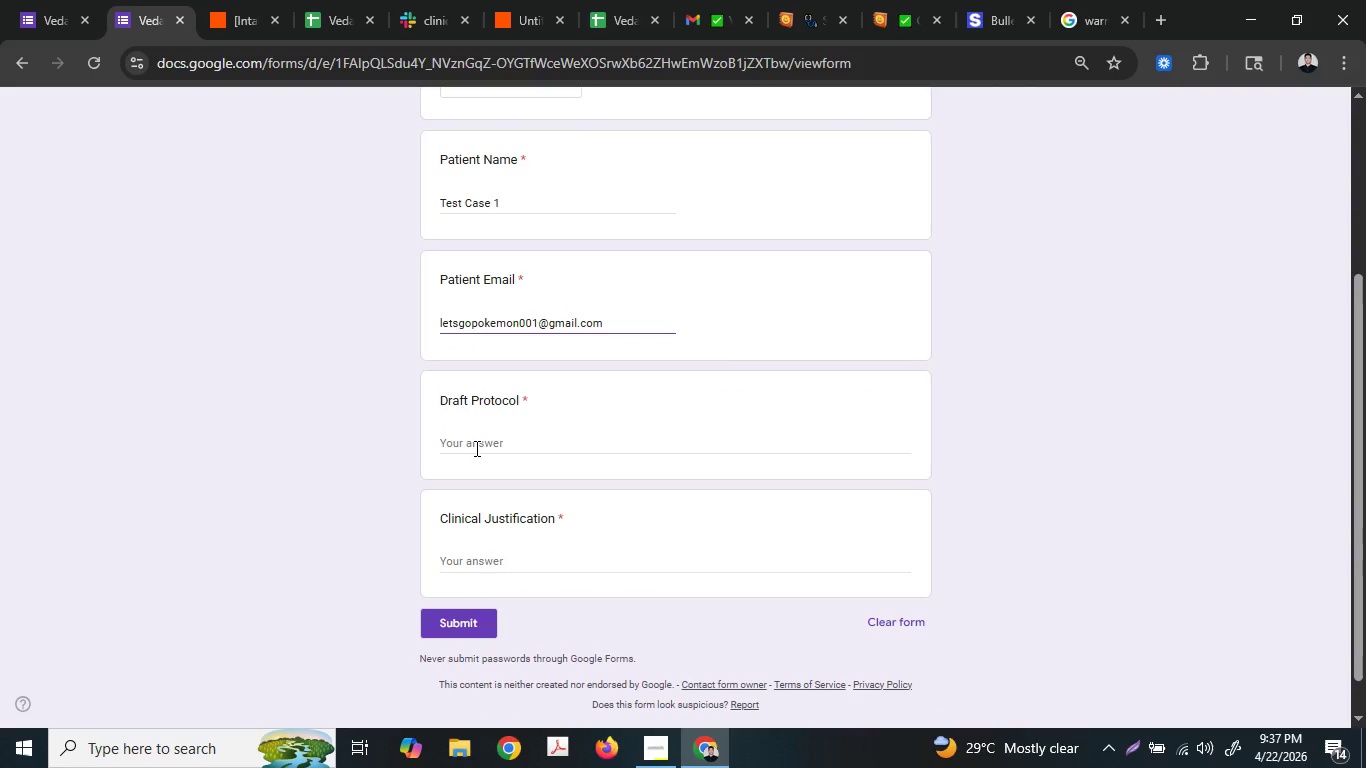 
left_click([475, 448])
 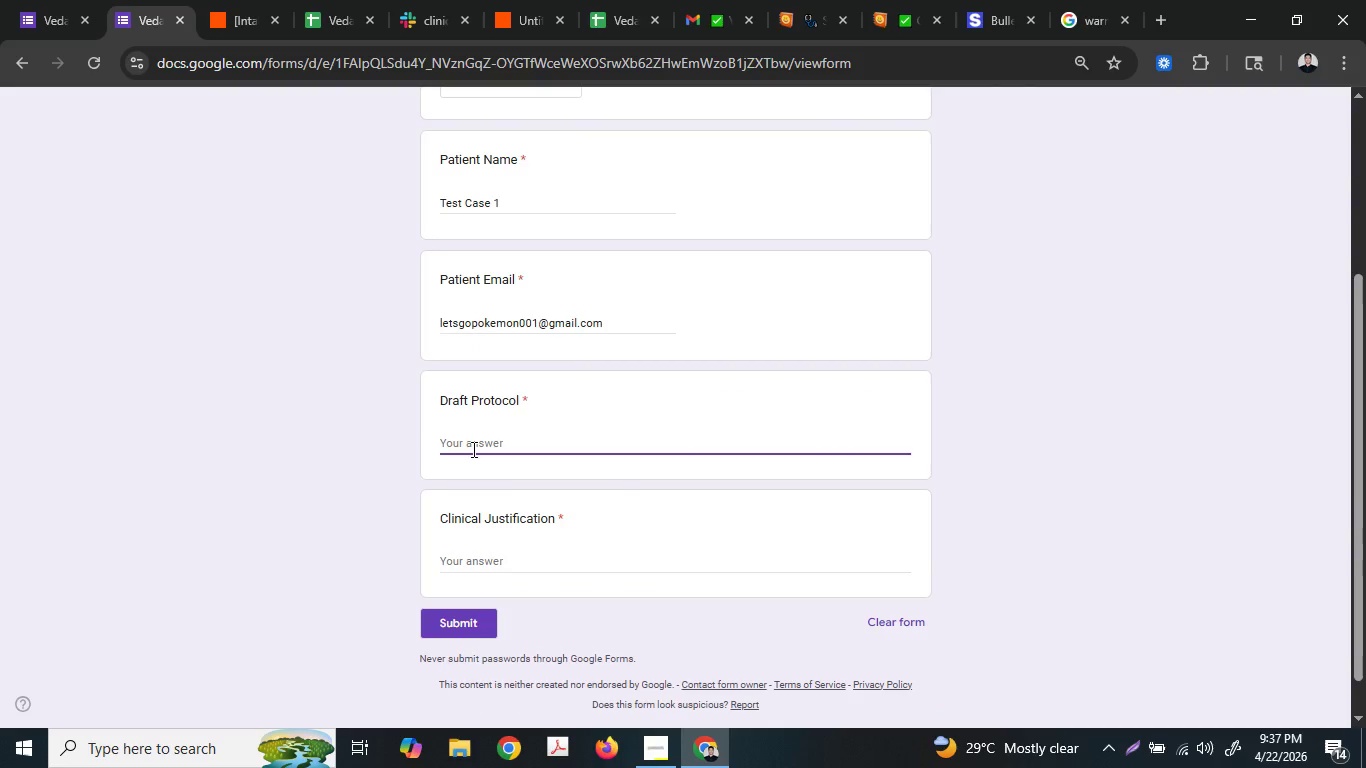 
wait(8.03)
 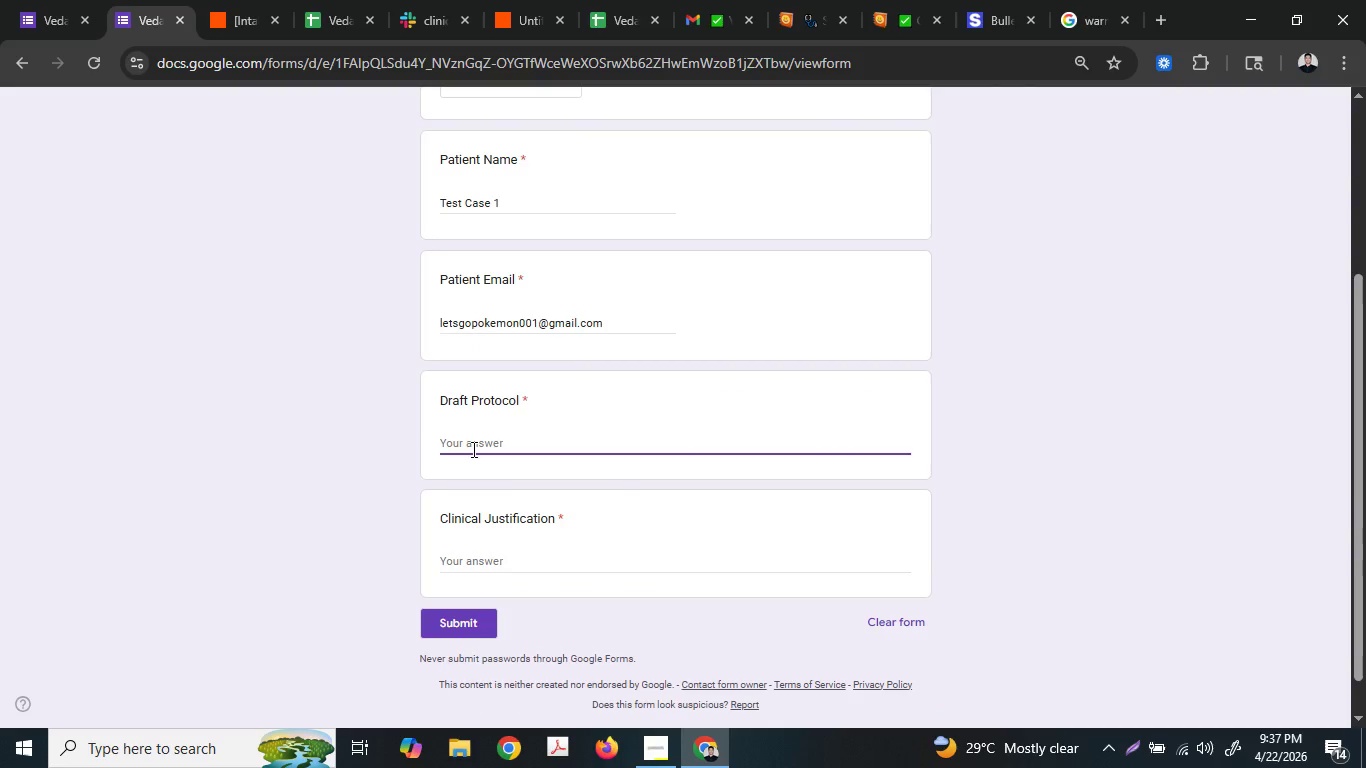 
key(1)
 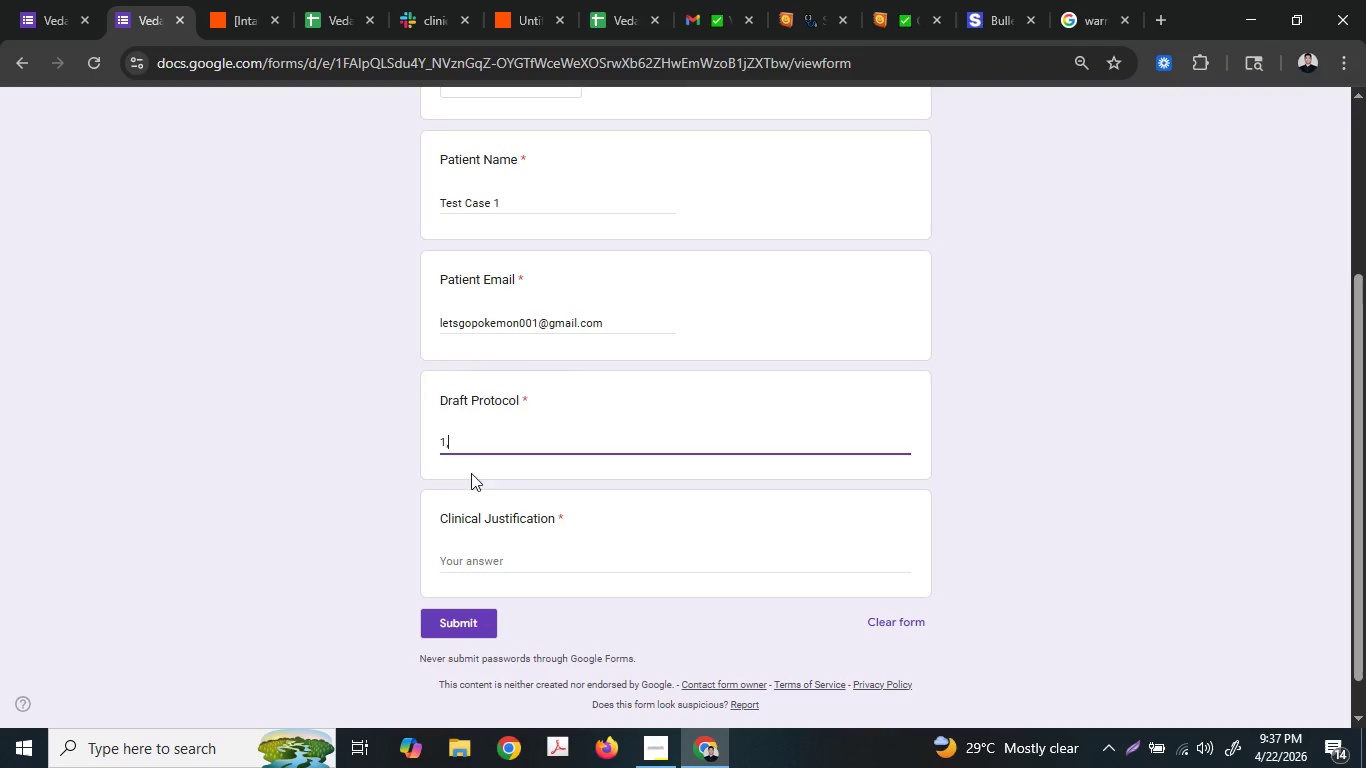 
key(Comma)
 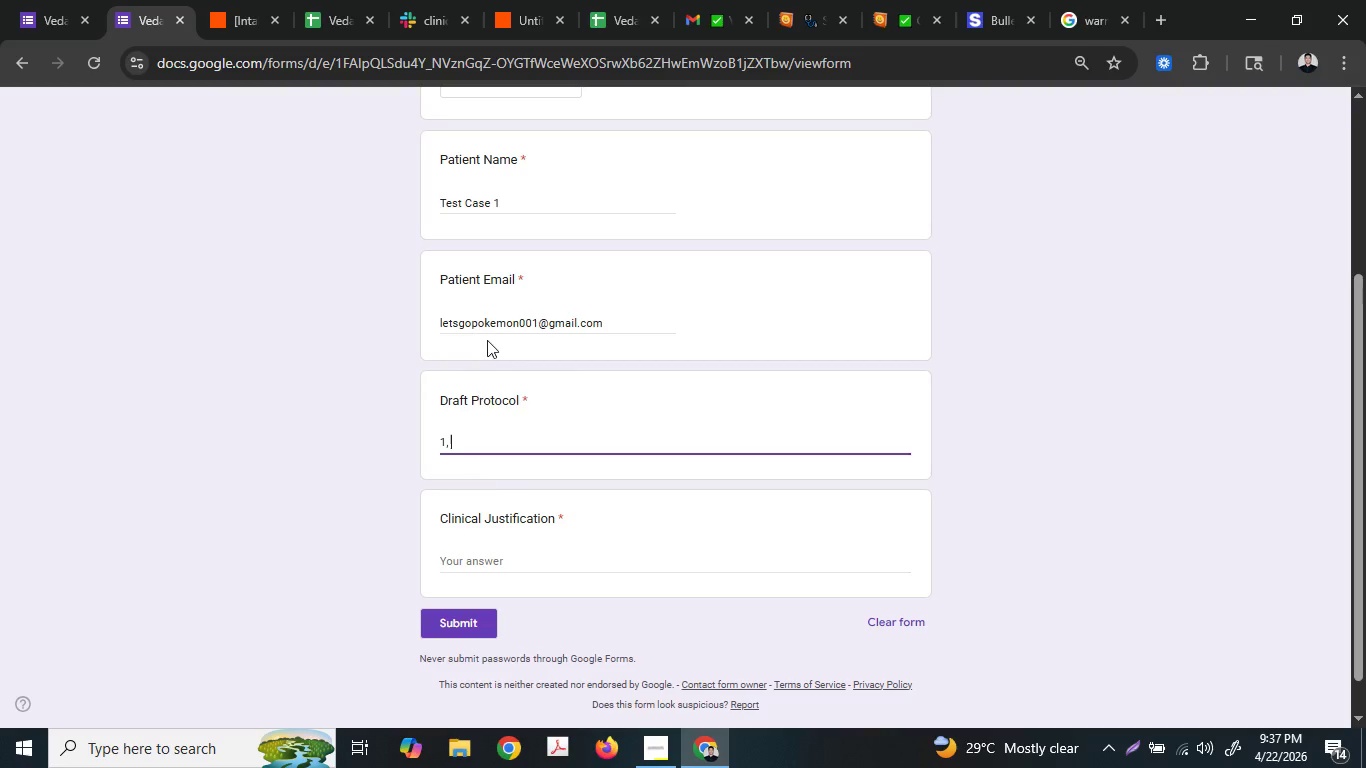 
key(Space)
 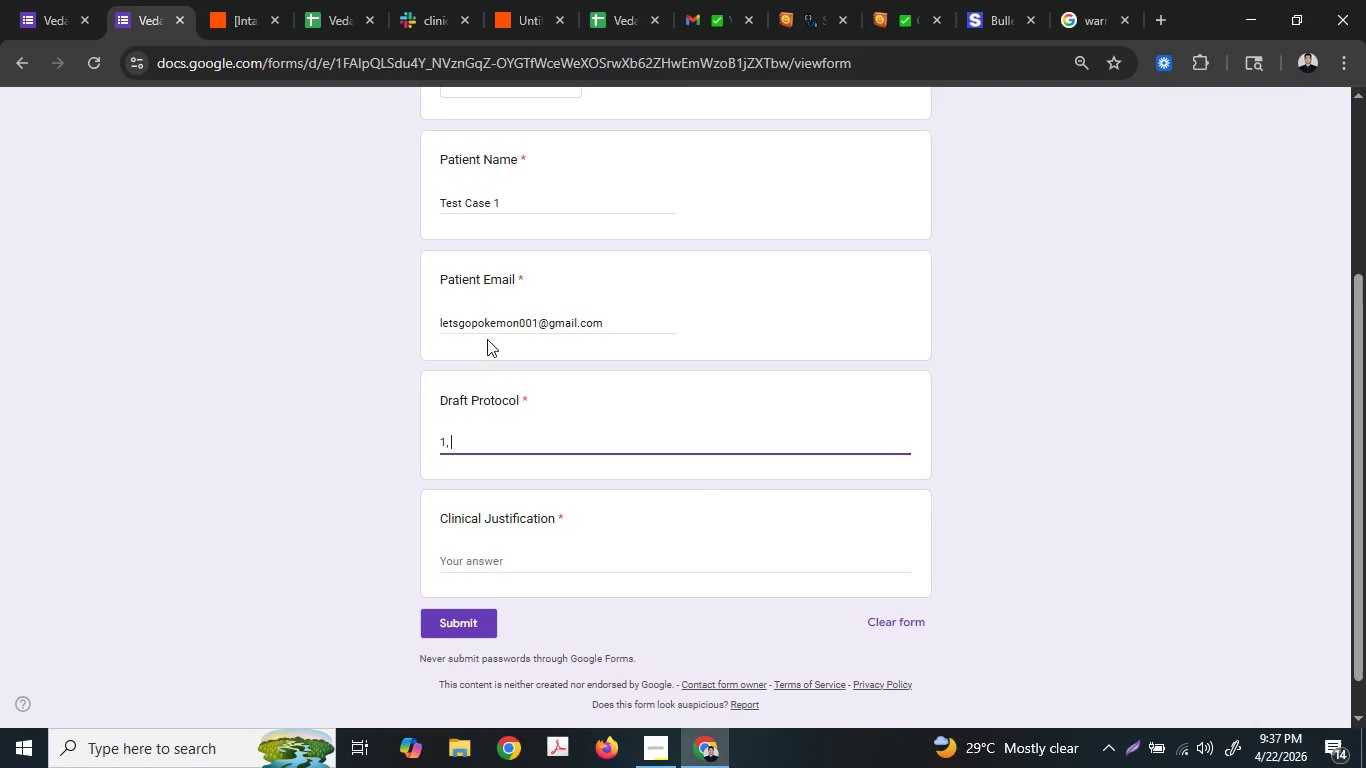 
key(Shift+ShiftLeft)
 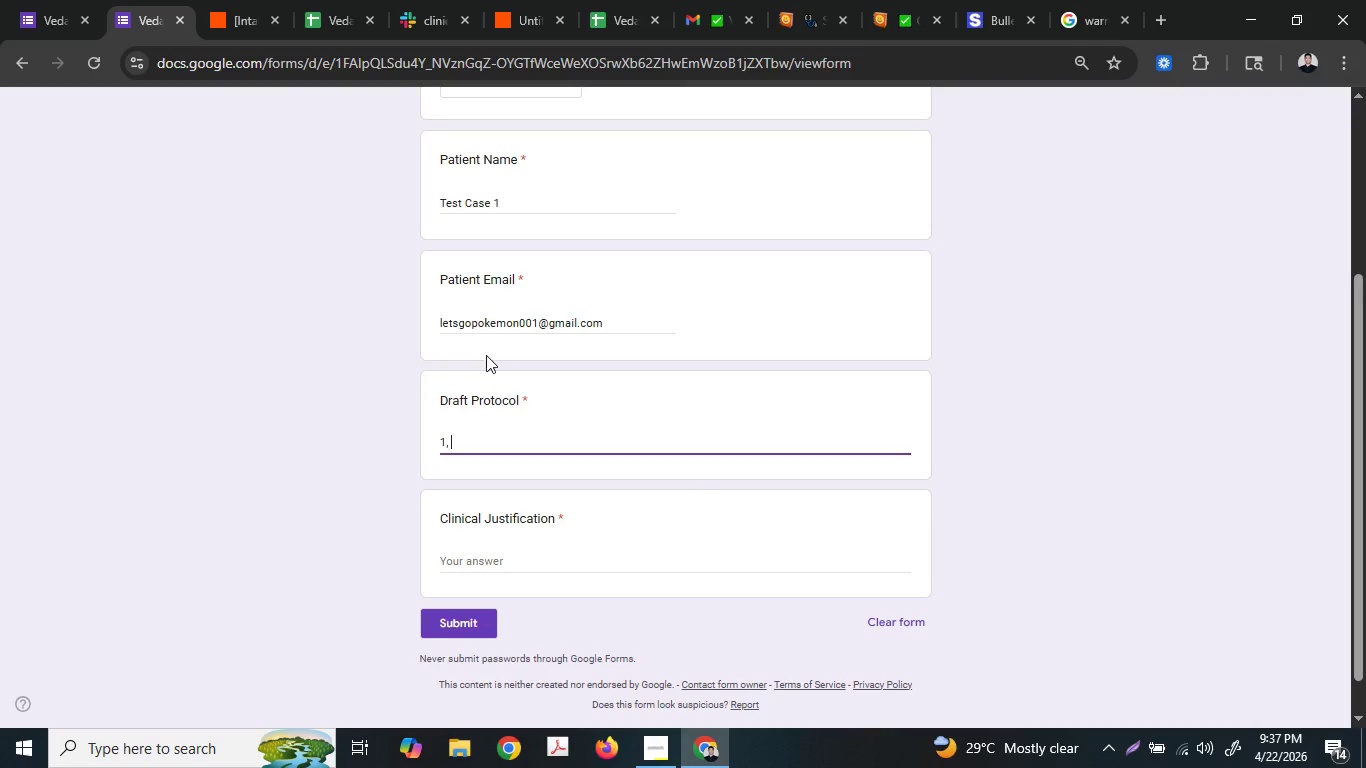 
key(Shift+M)
 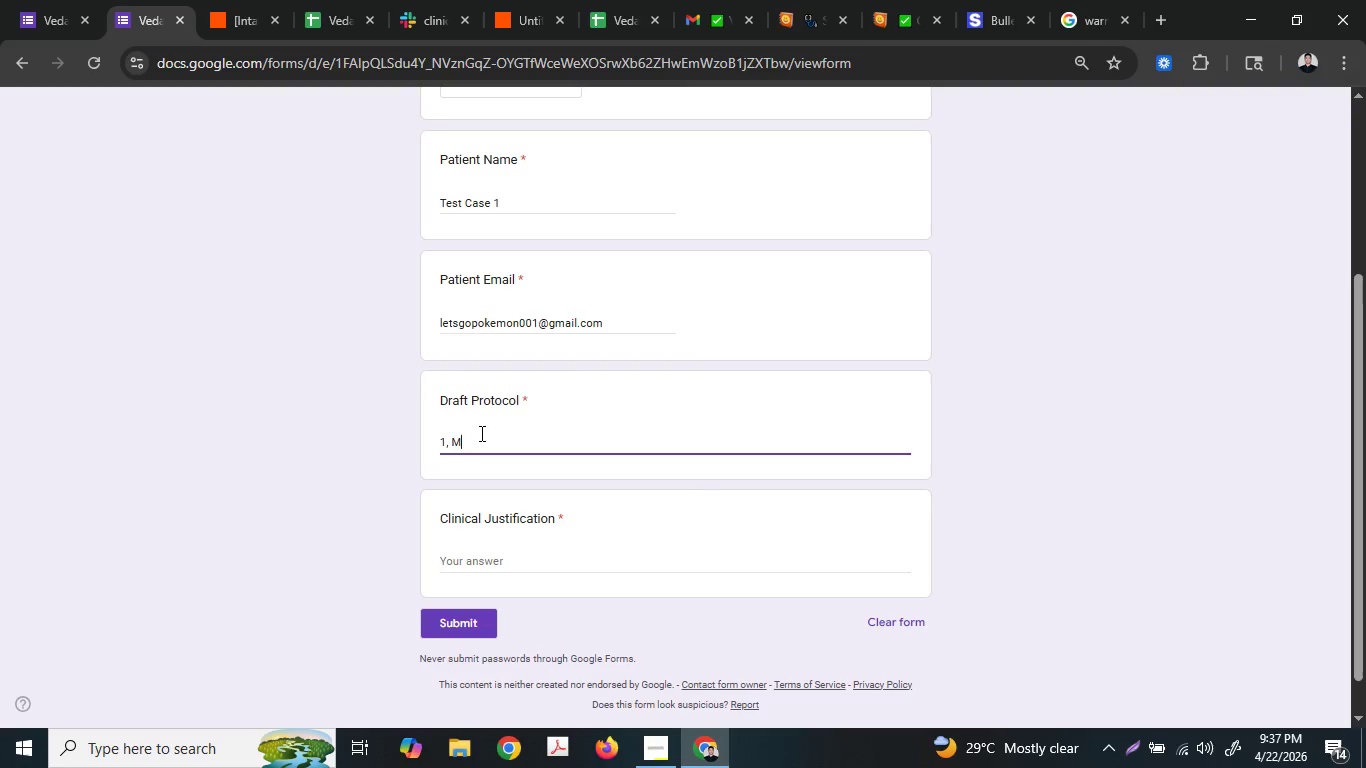 
type(agnesiu)
 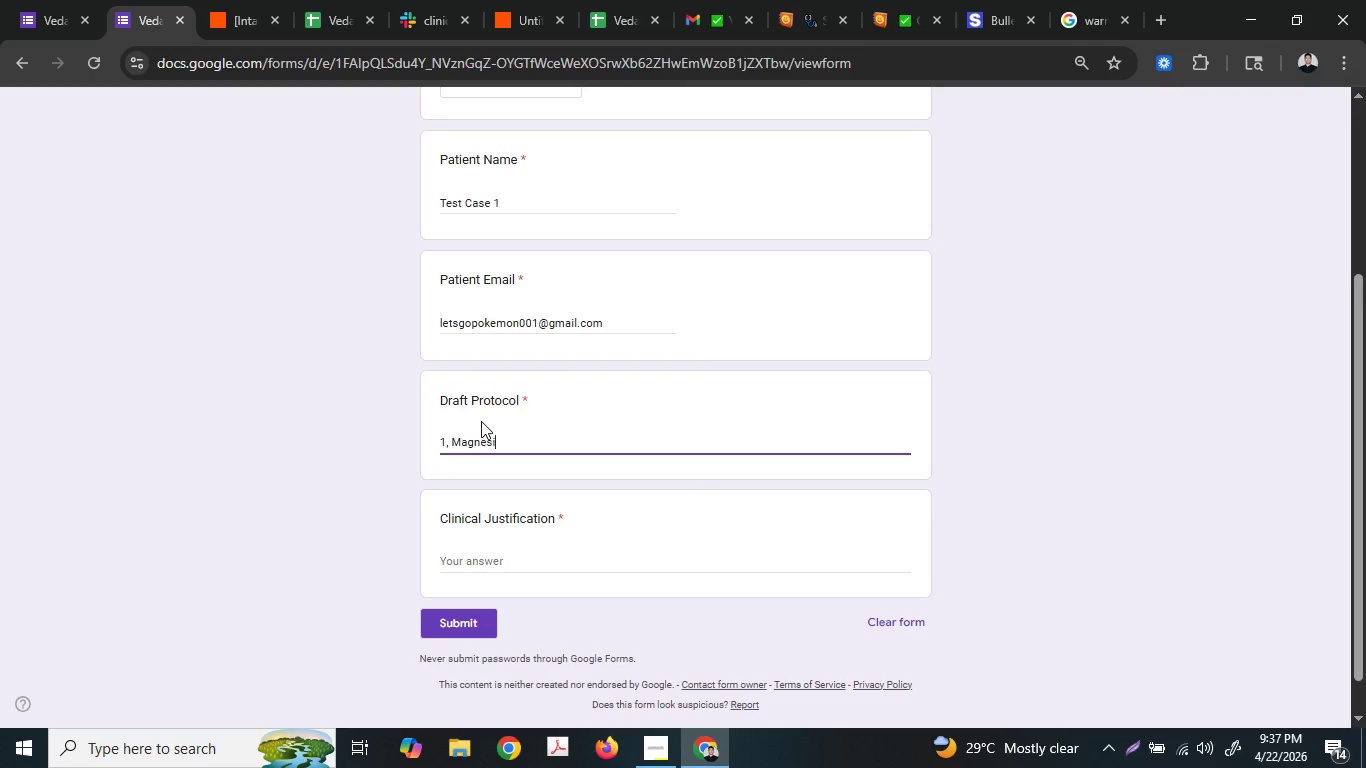 
hold_key(key=Backspace, duration=0.73)
 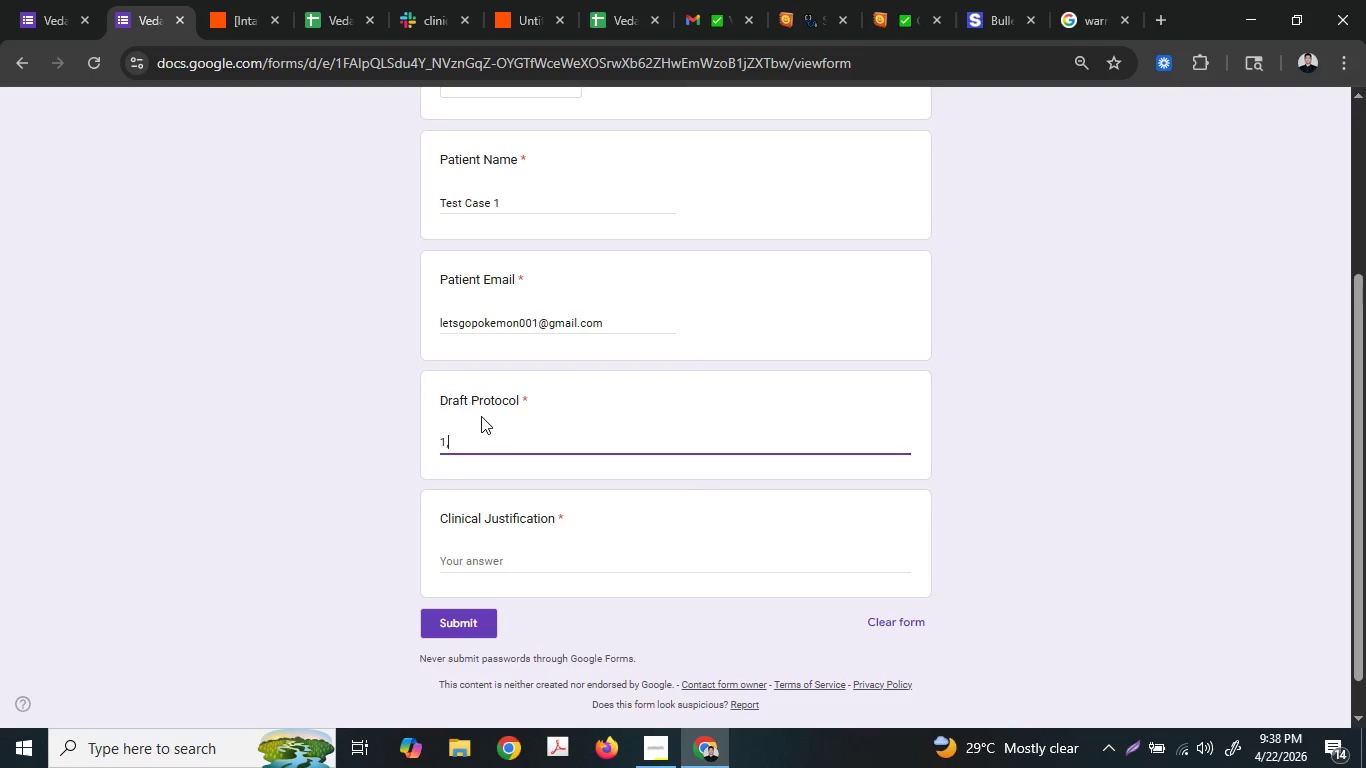 
key(Backspace)
 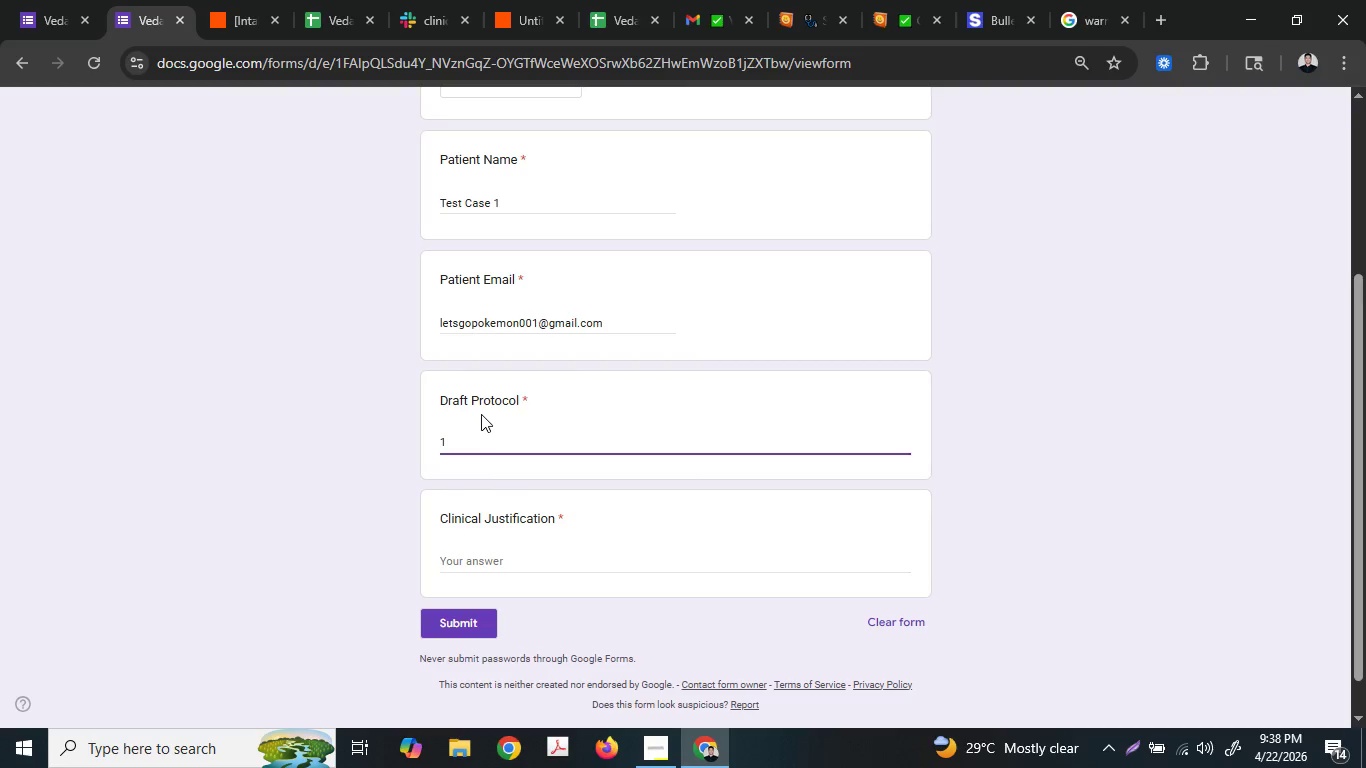 
key(Period)
 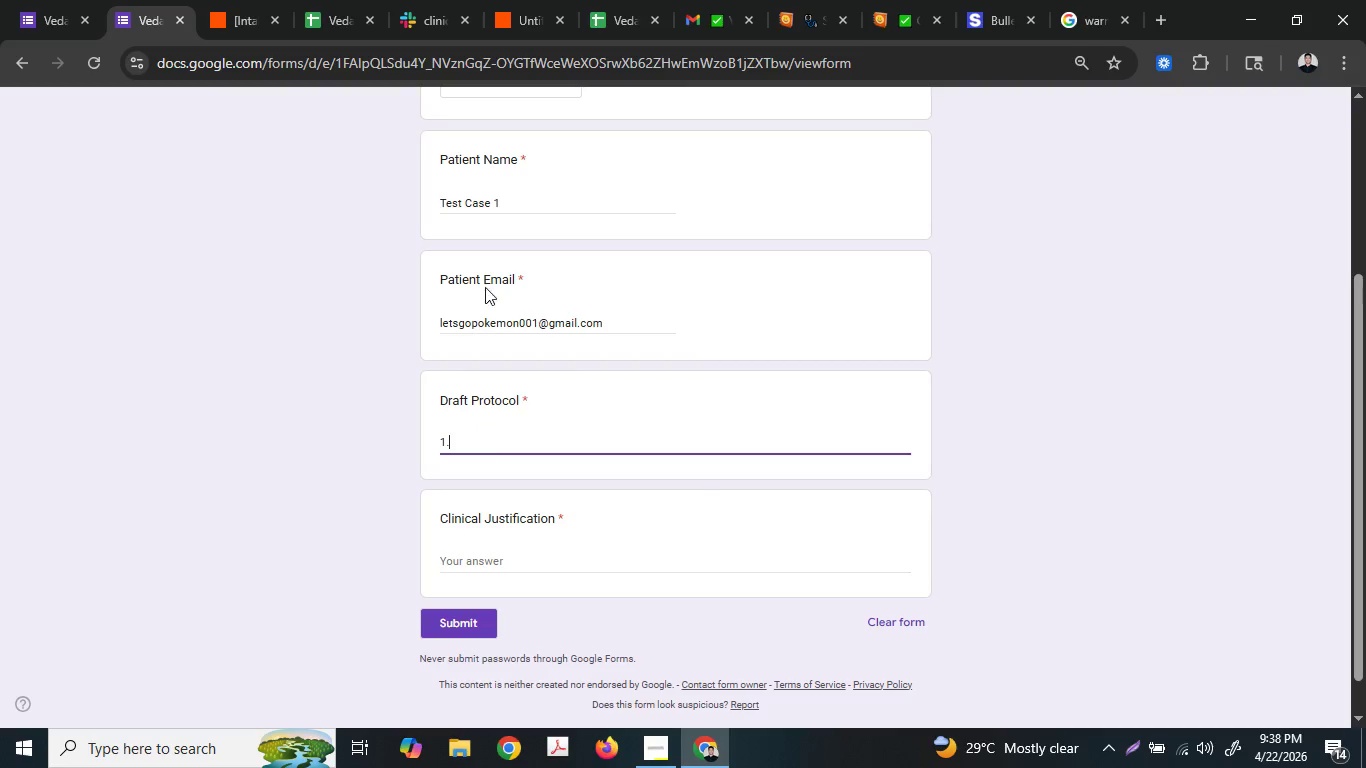 
key(Space)
 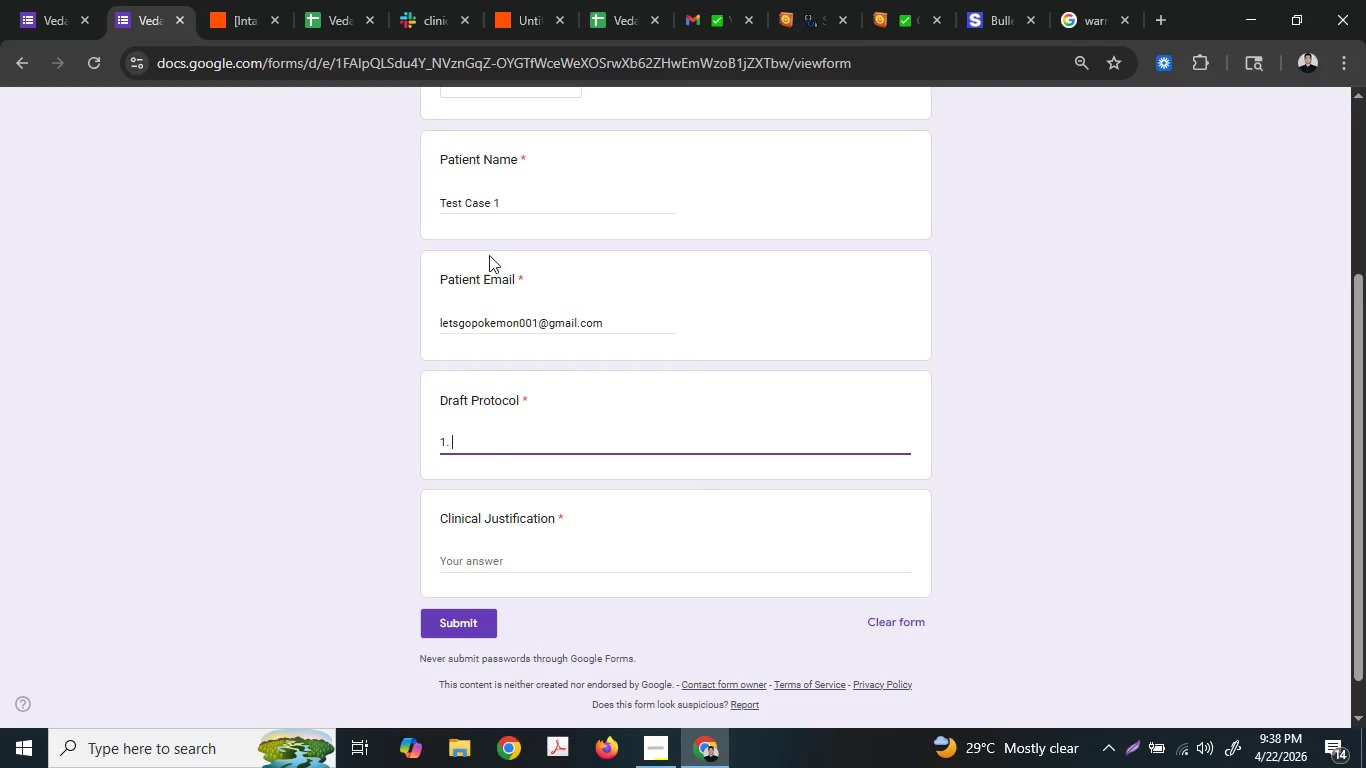 
key(Shift+ShiftLeft)
 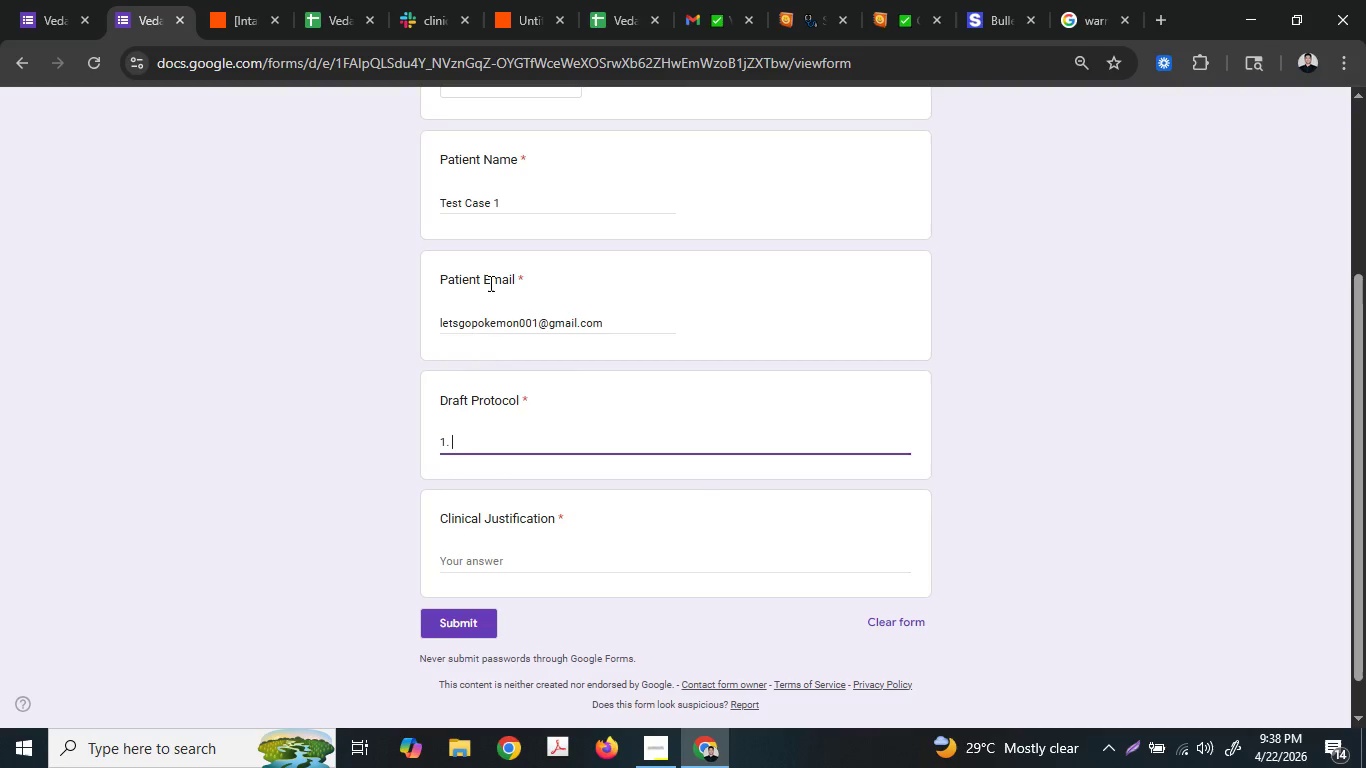 
type(Magnesium )
 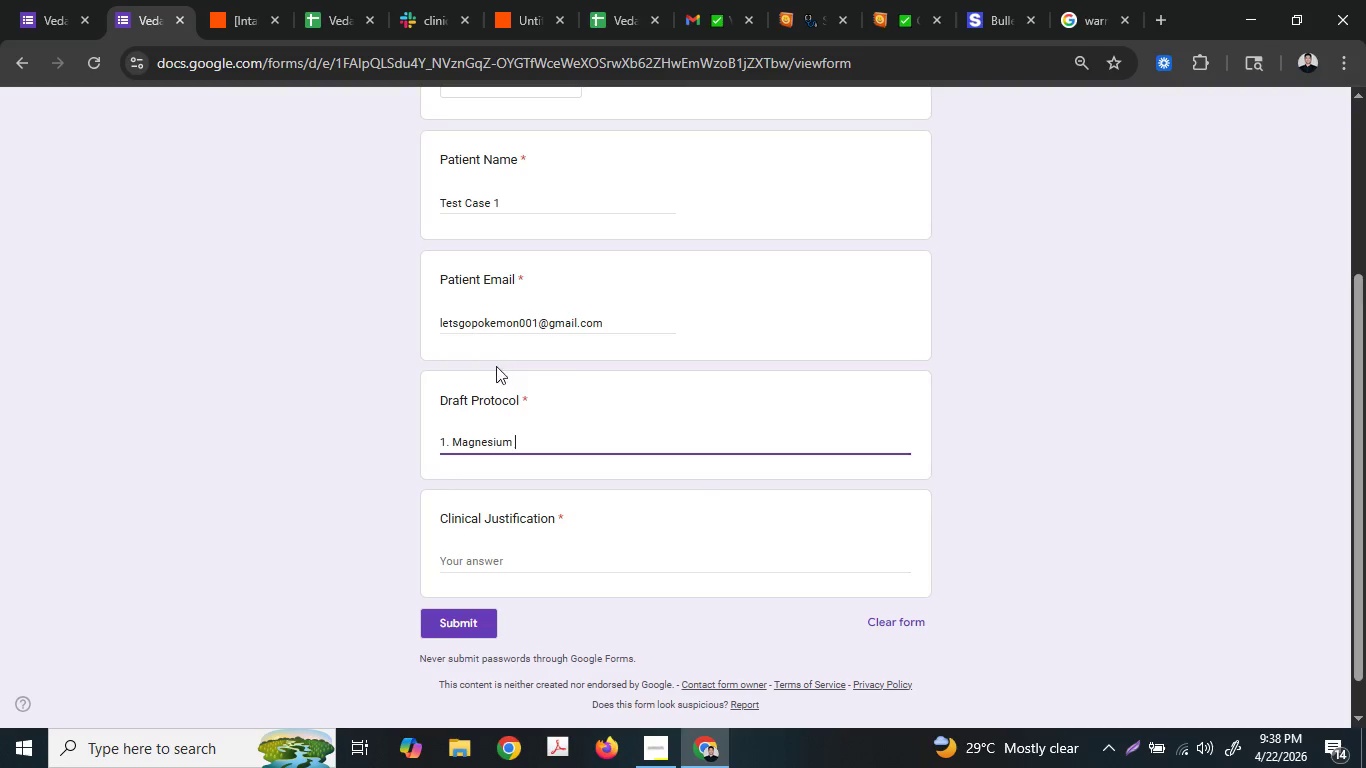 
type(Glycinate (299)
 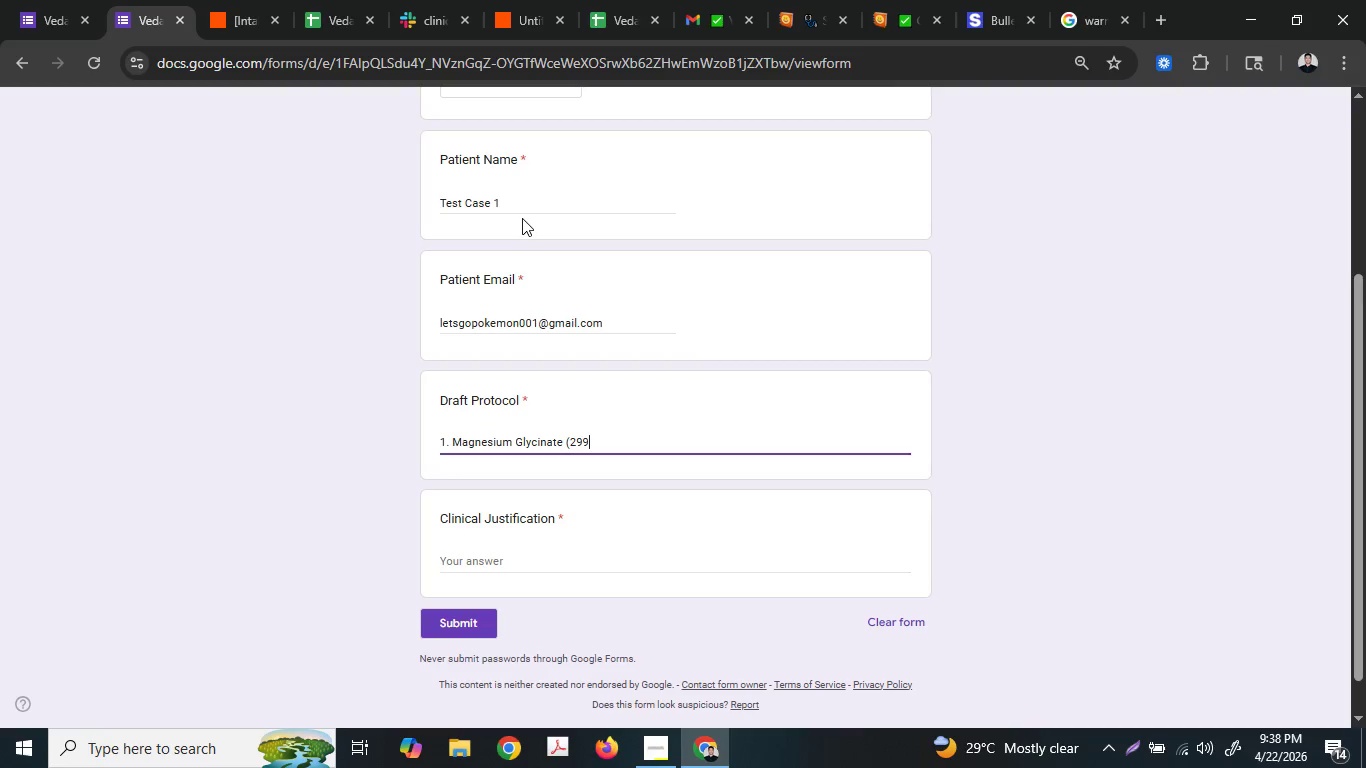 
key(Unknown)
 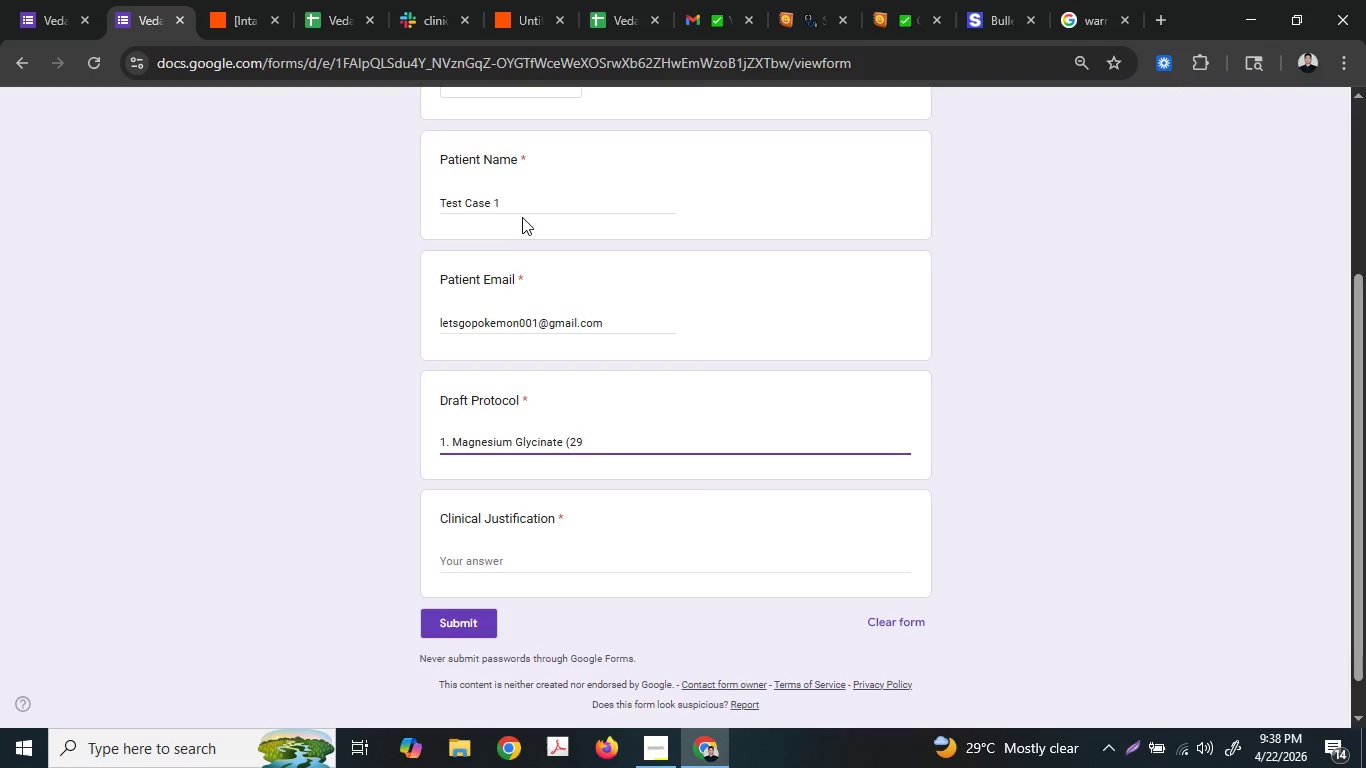 
key(Backspace)
key(Backspace)
type(99)
 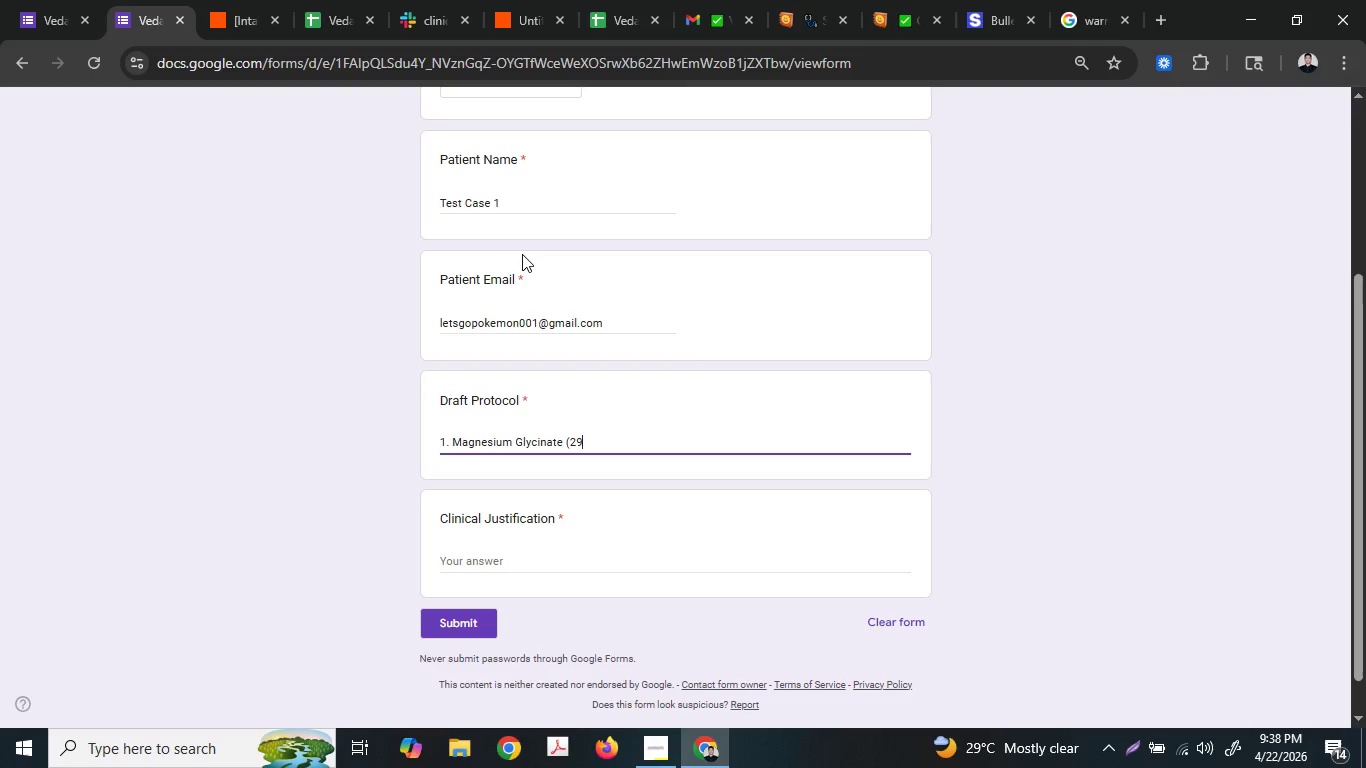 
key(Backspace)
key(Backspace)
type(00 )
 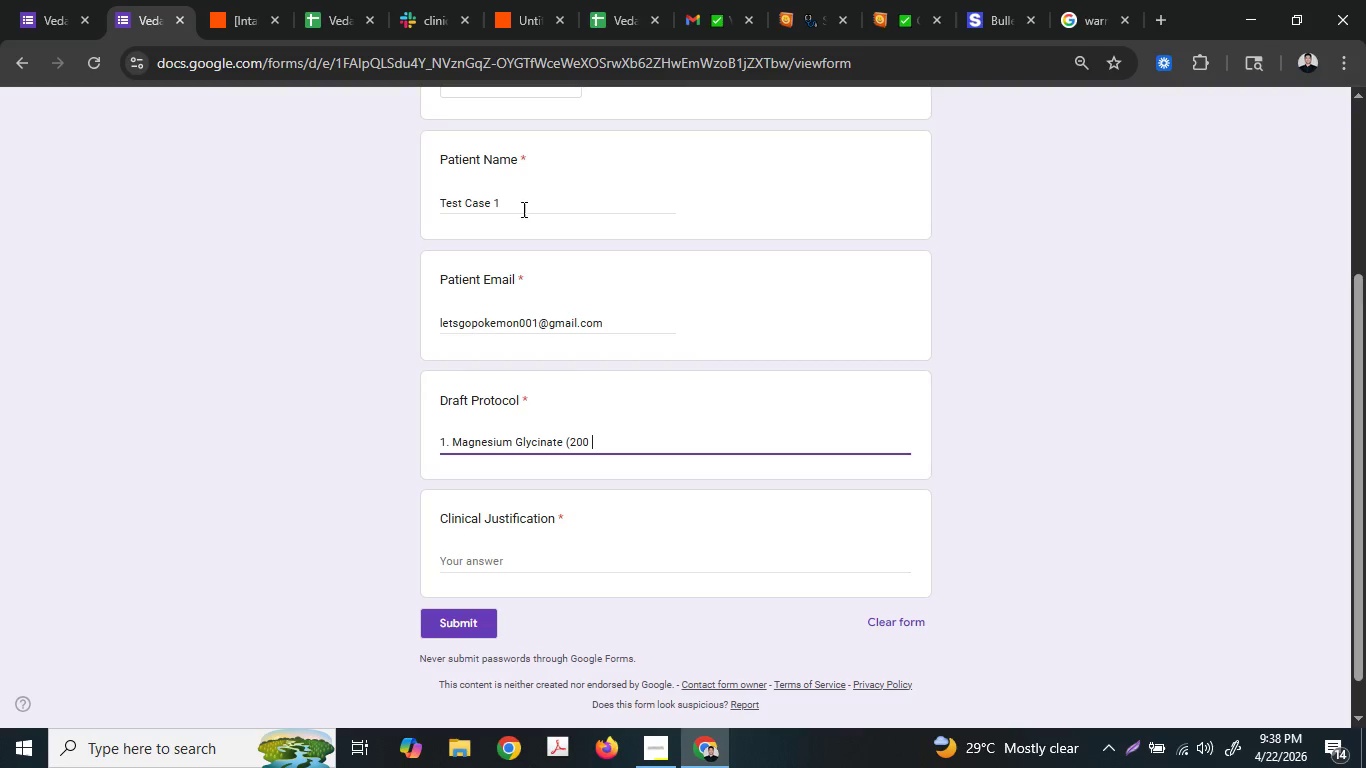 
type(mg_)
key(Backspace)
type() )
 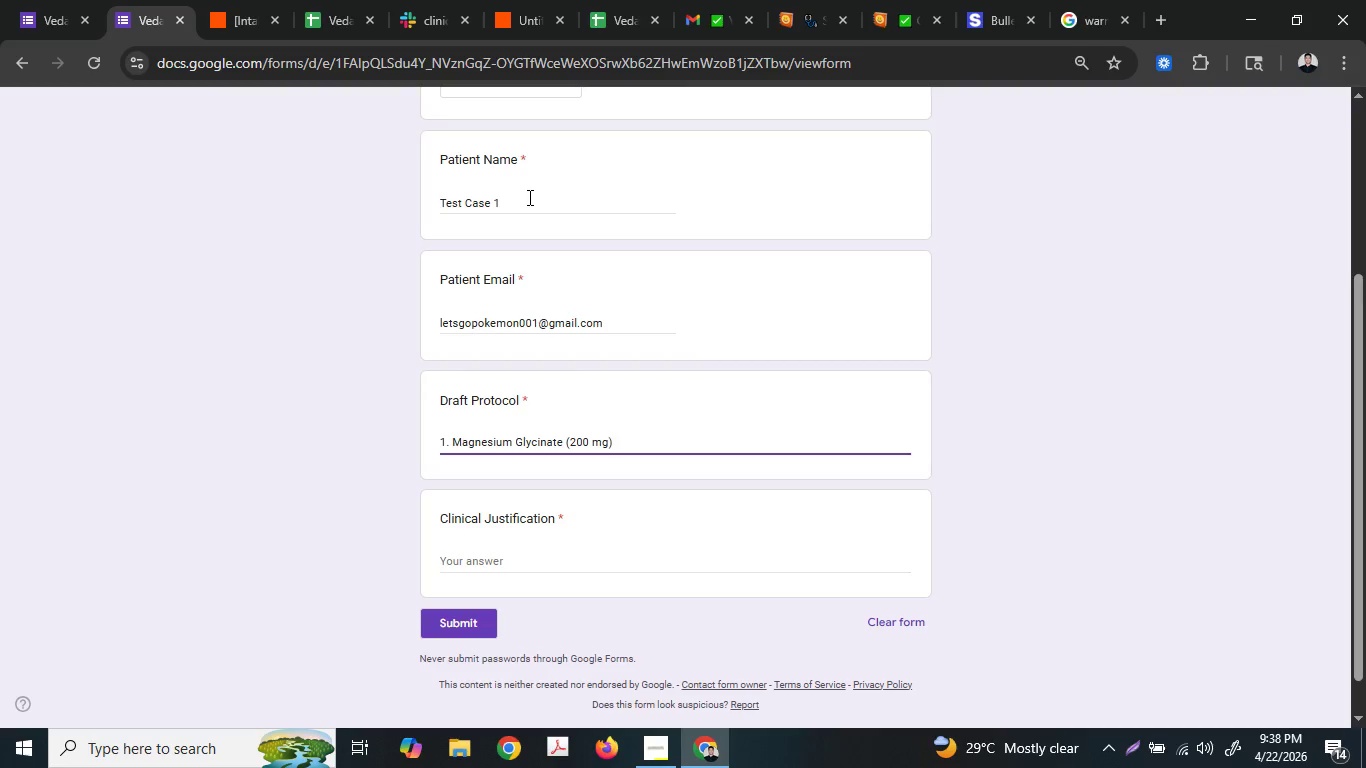 
type(at 8:00 )
 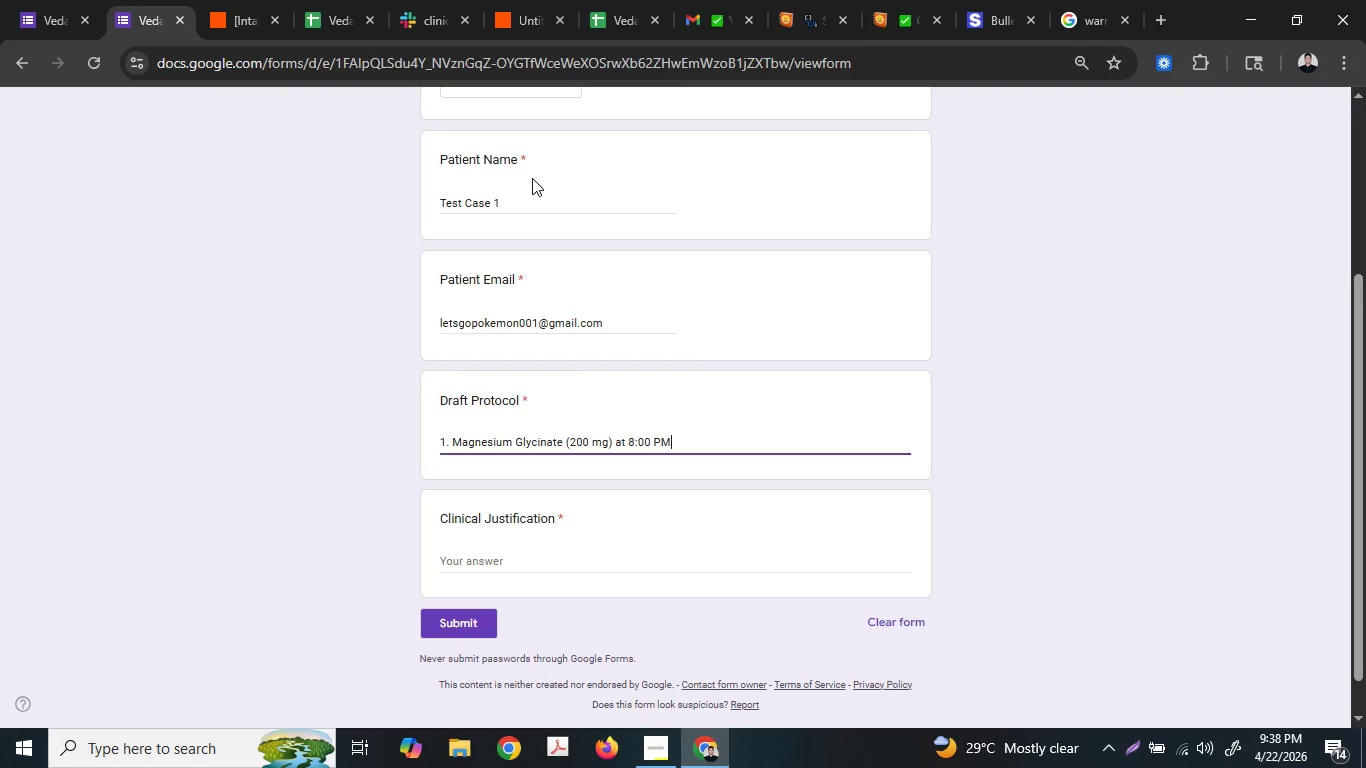 
type(PM da)
 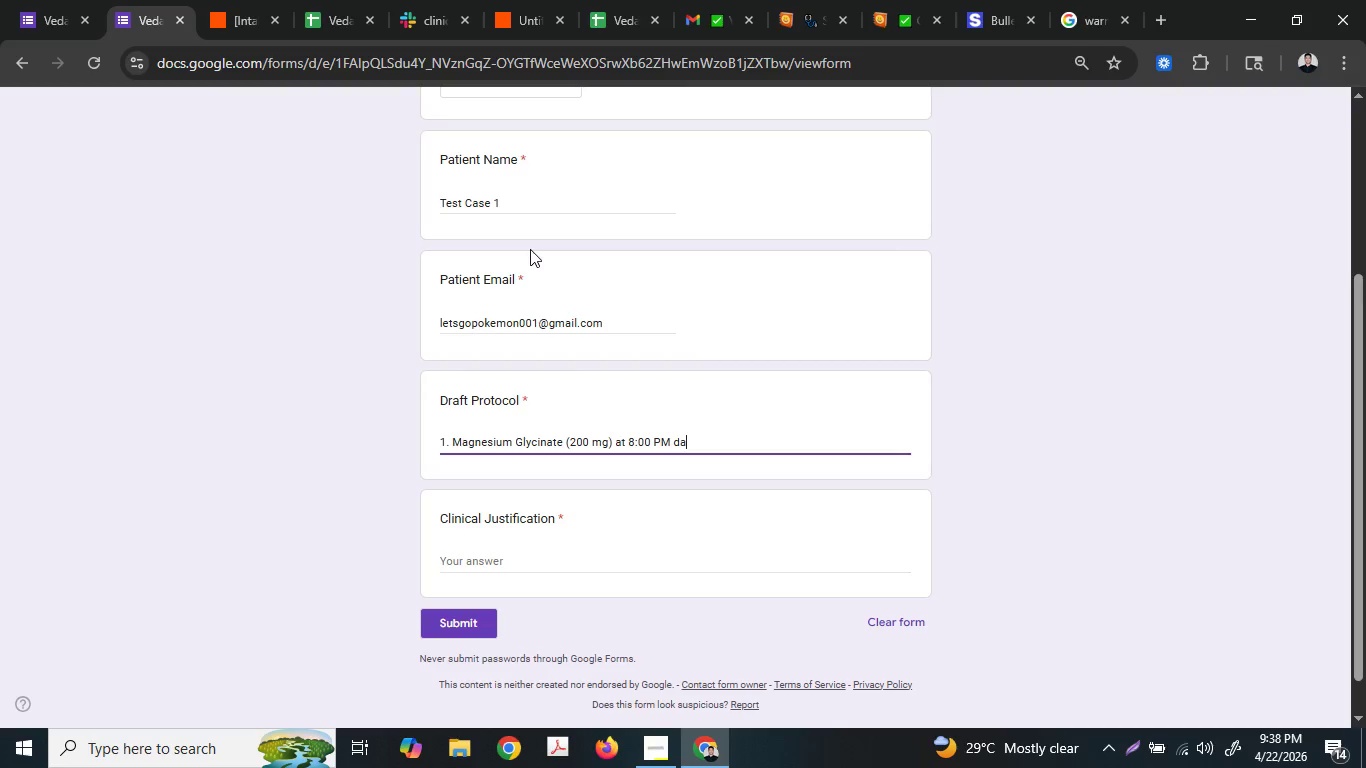 
type(ily.)
 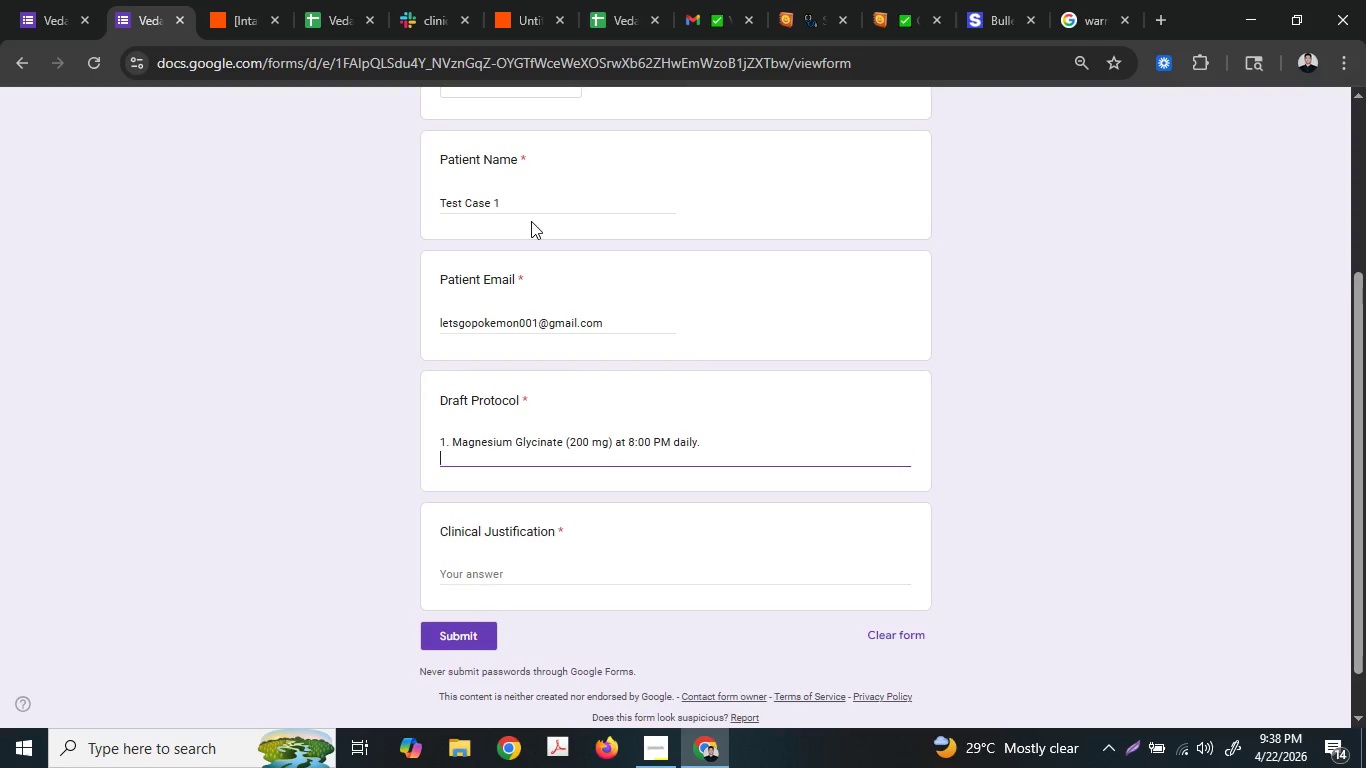 
key(Enter)
 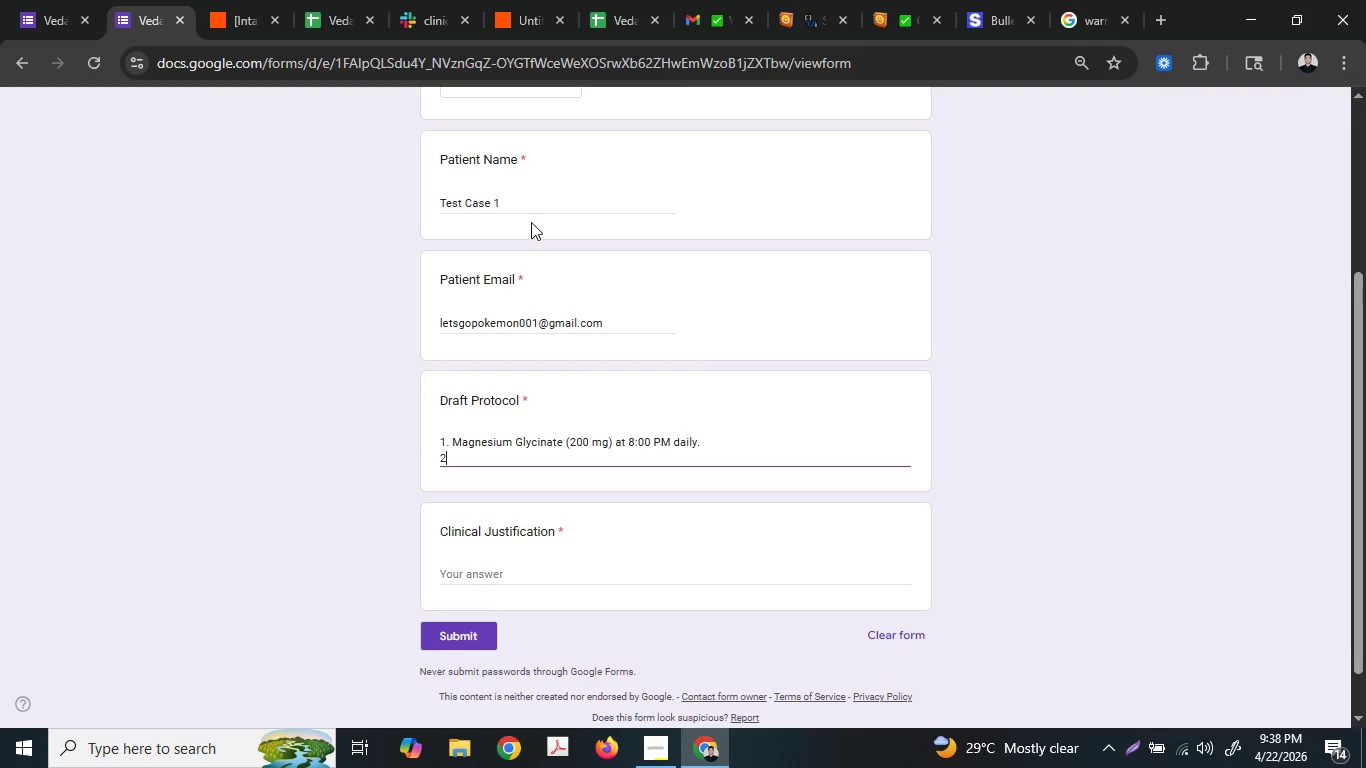 
key(2)
 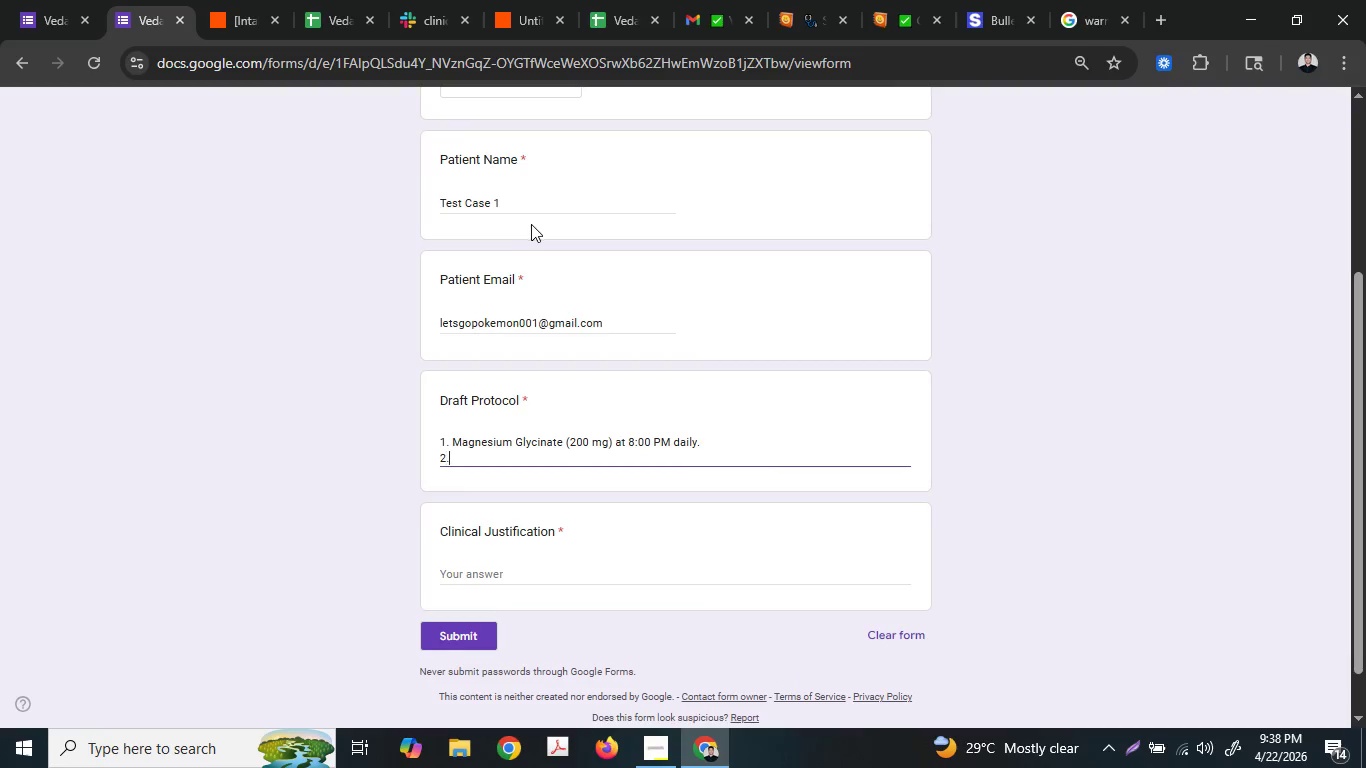 
key(Period)
 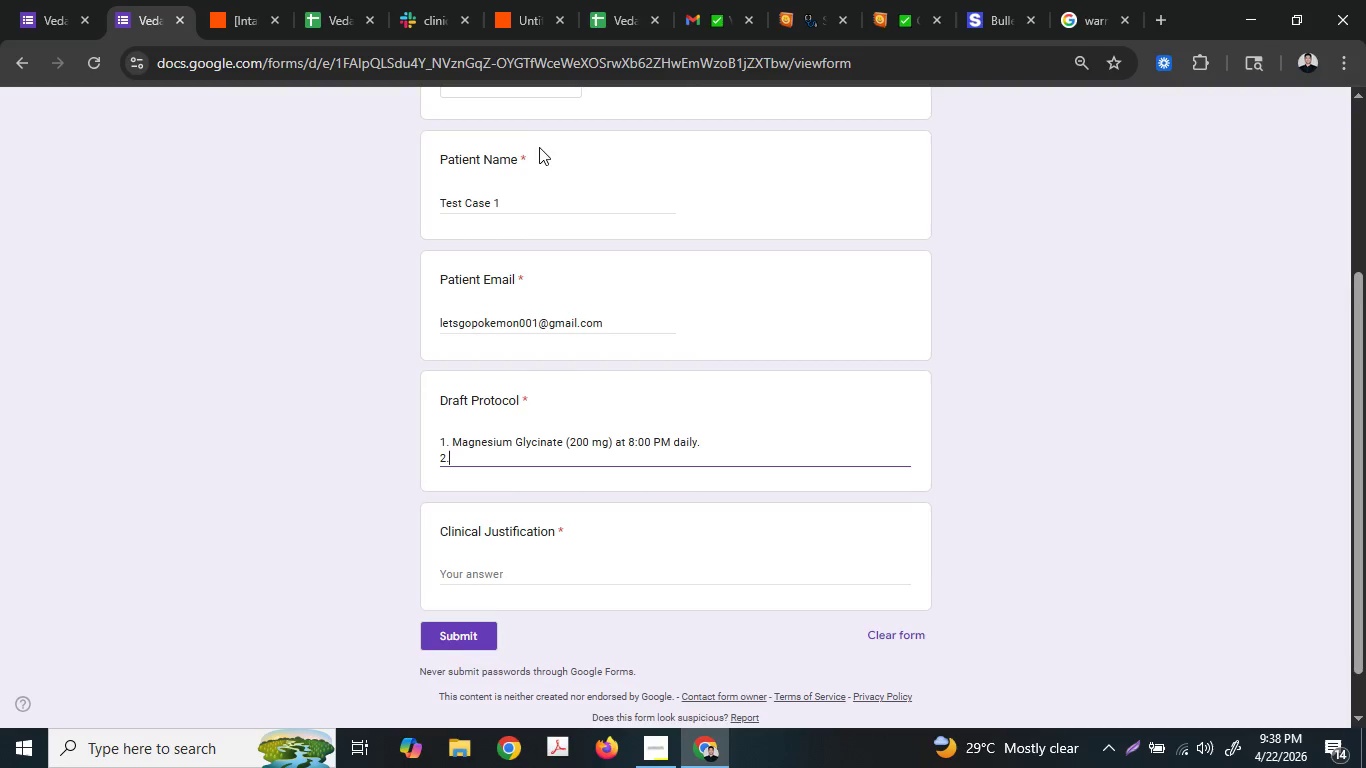 
key(Space)
 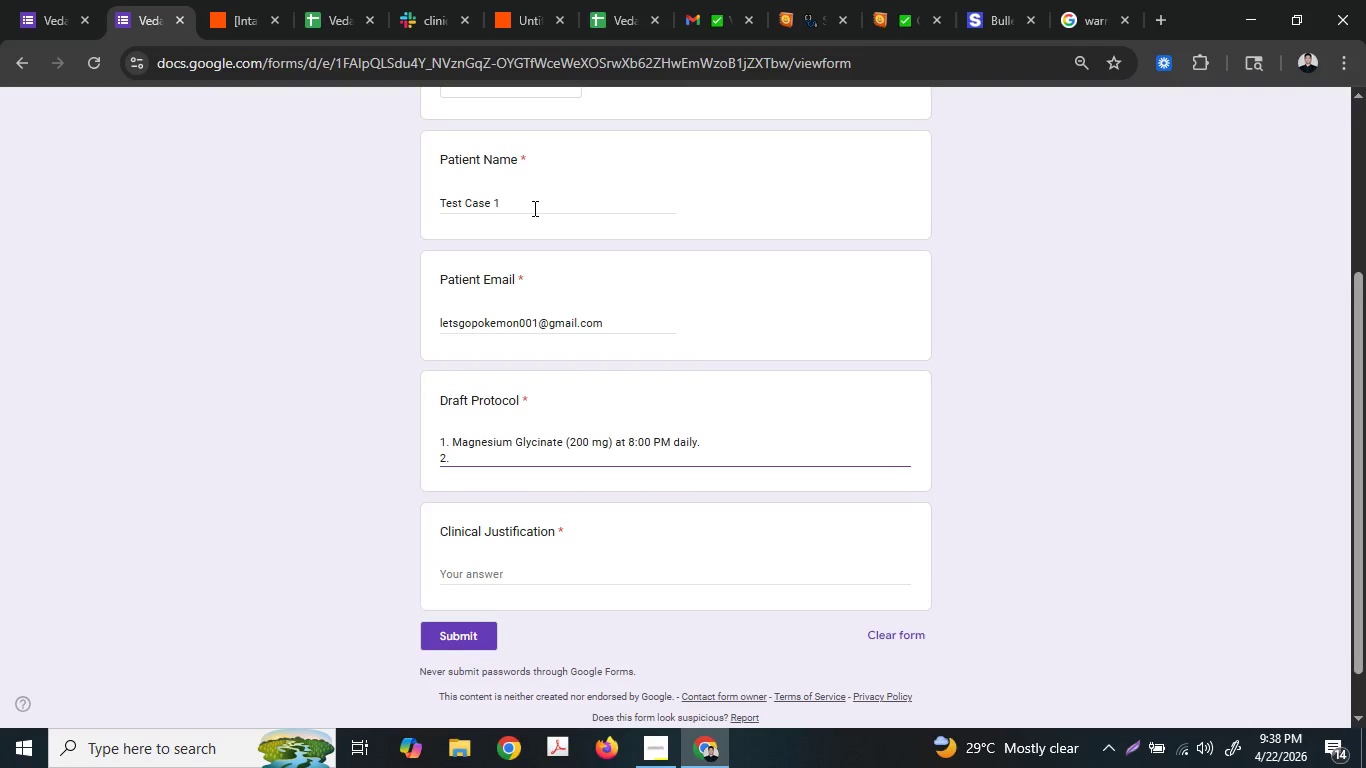 
type(No )
 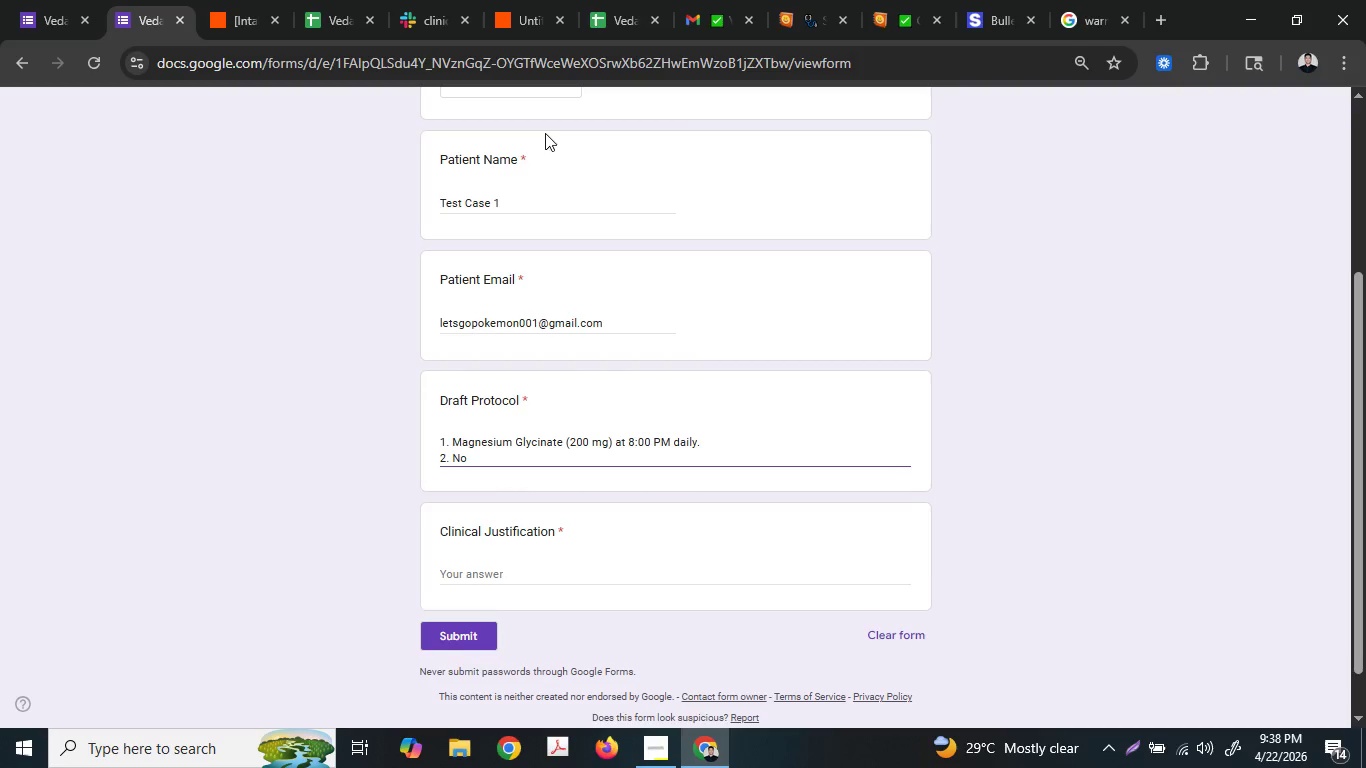 
type(blue light 1 hour before bed.)
key(Tab)
type(Patie)
 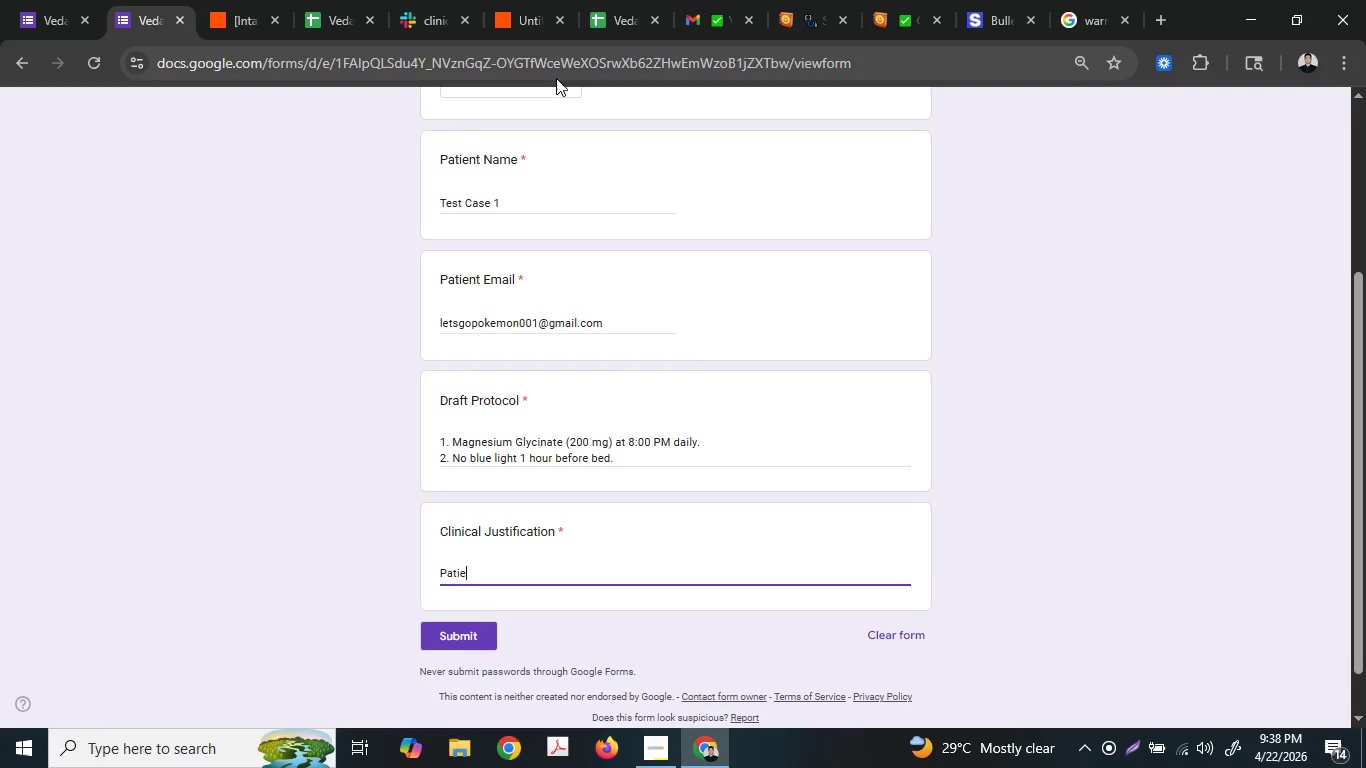 
type(nt has a sh)
key(Backspace)
type(hi)
key(Backspace)
key(Backspace)
key(Backspace)
type(history of )
 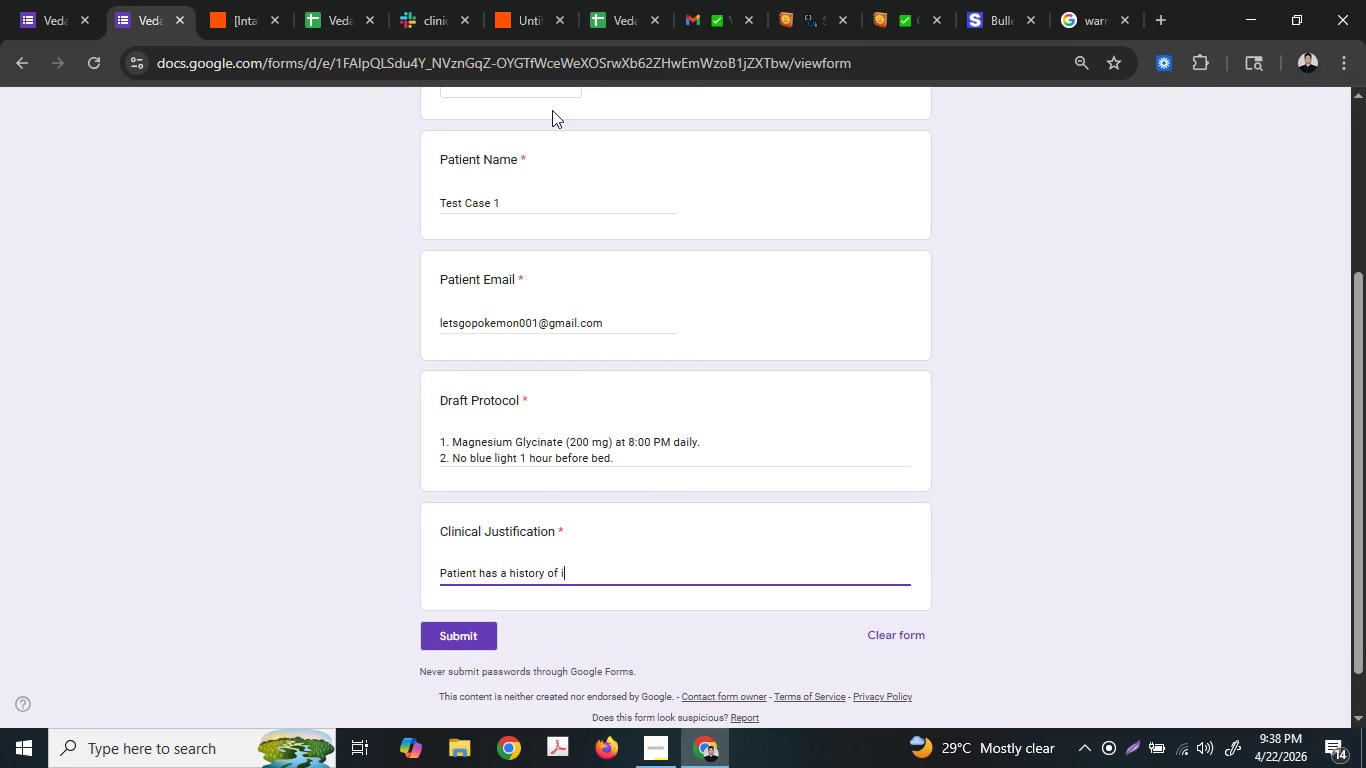 
type(insomnia an)
 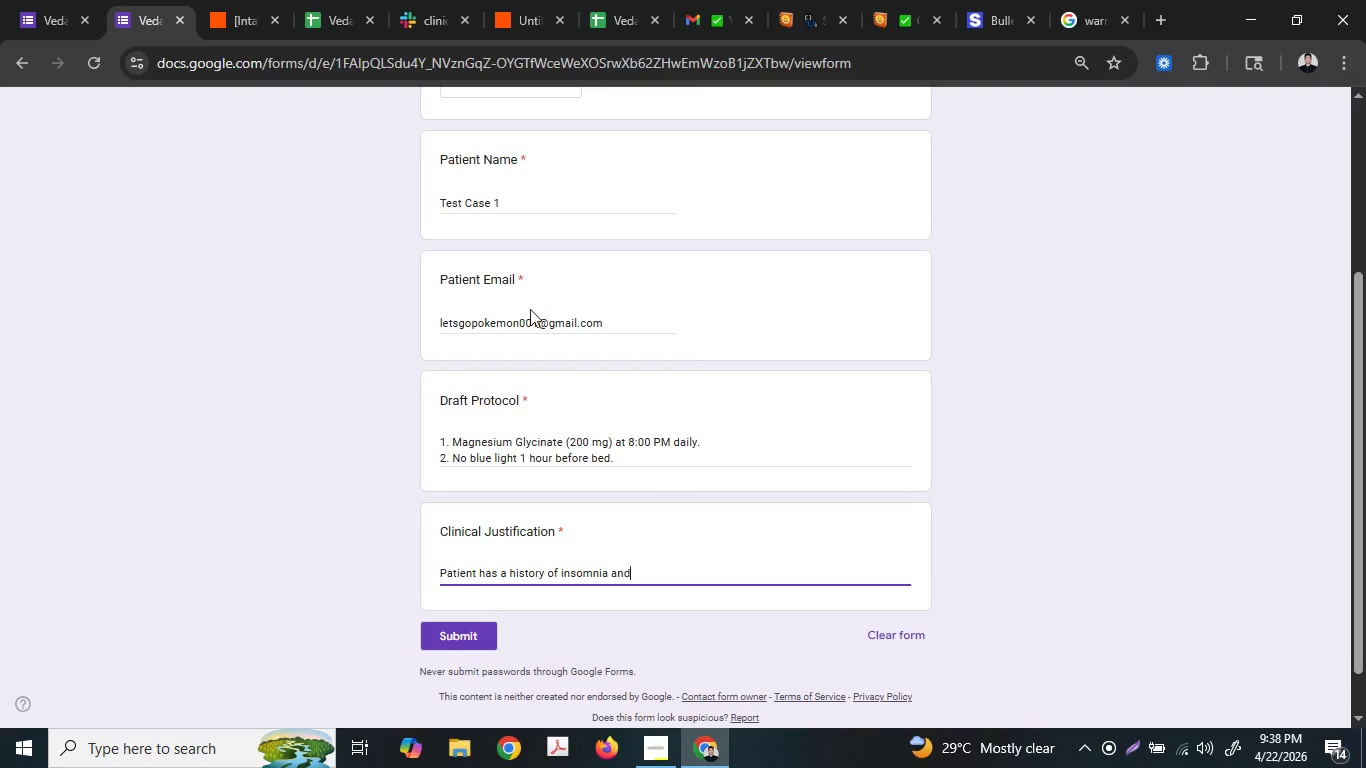 
type(d high evening corto)
 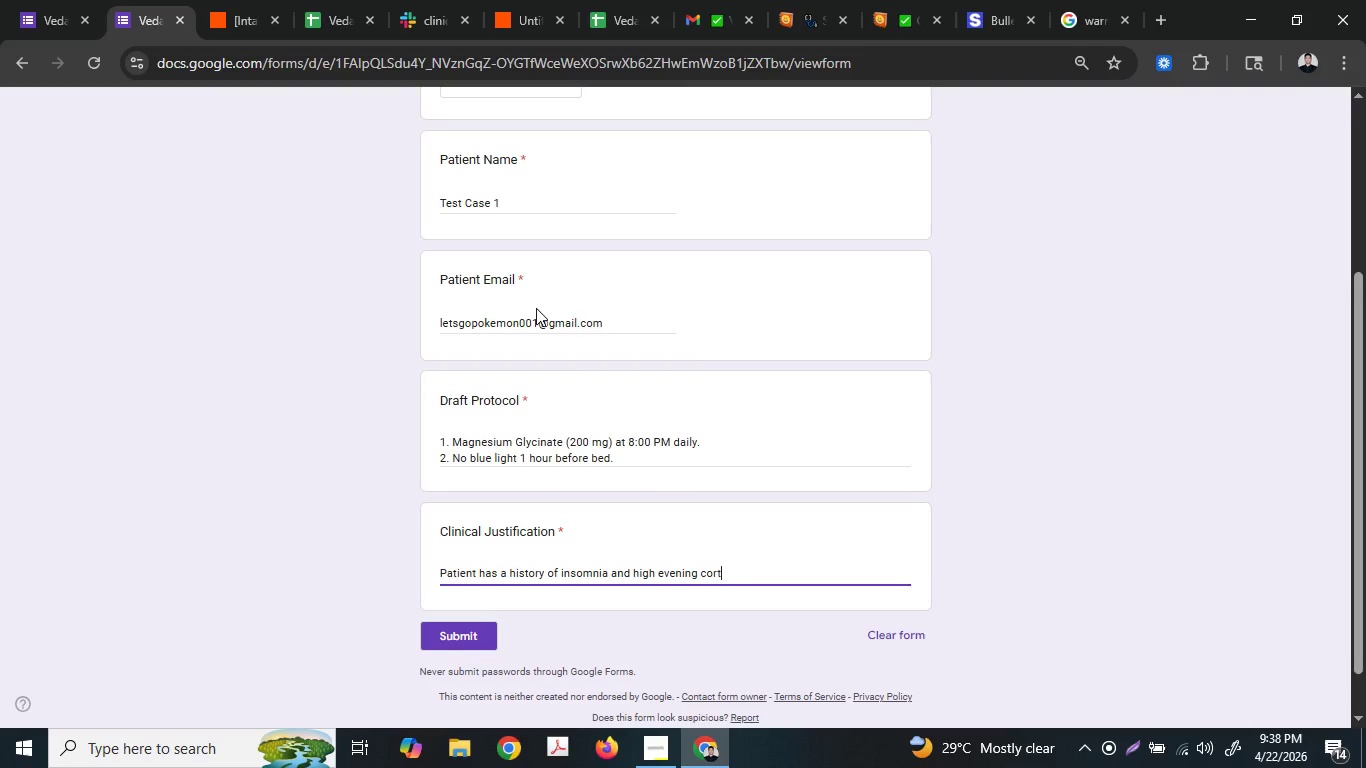 
key(Backspace)
type(isol.)
 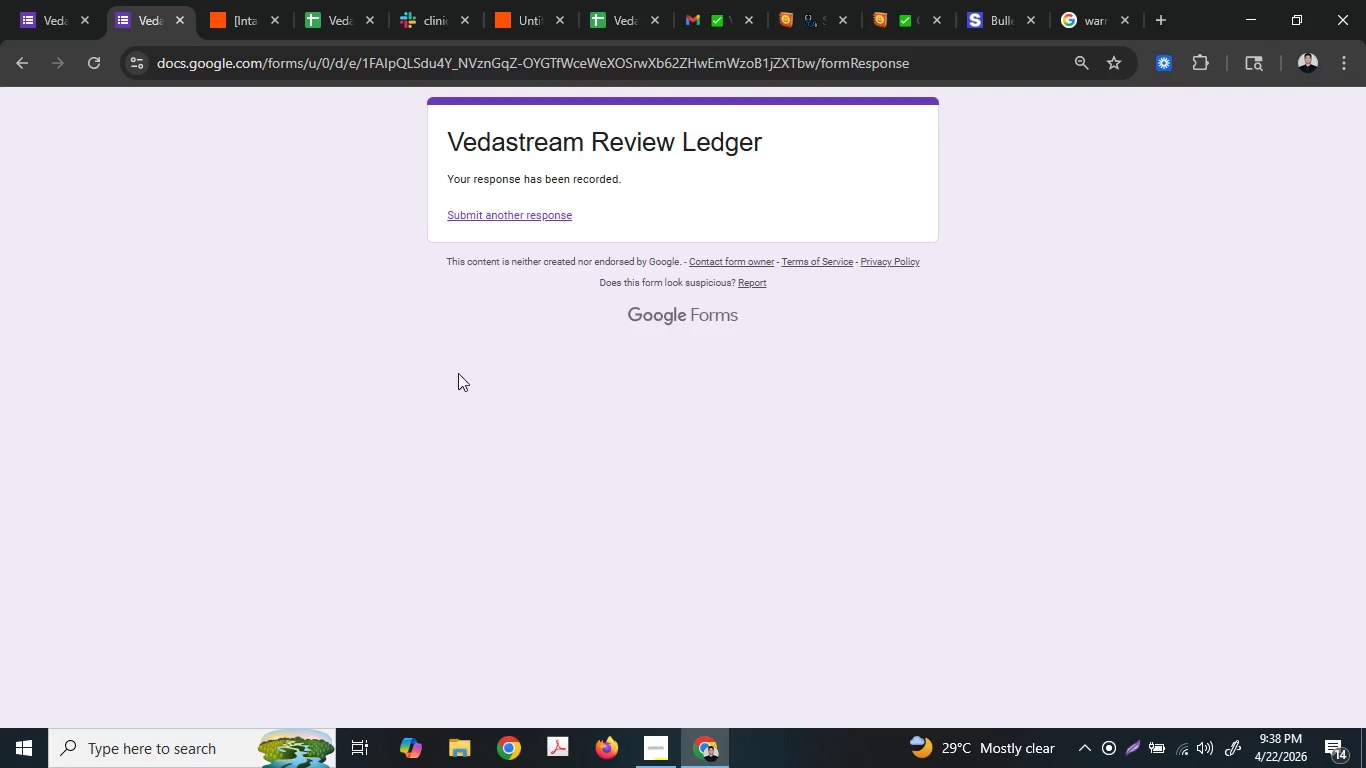 
left_click([298, 0])
 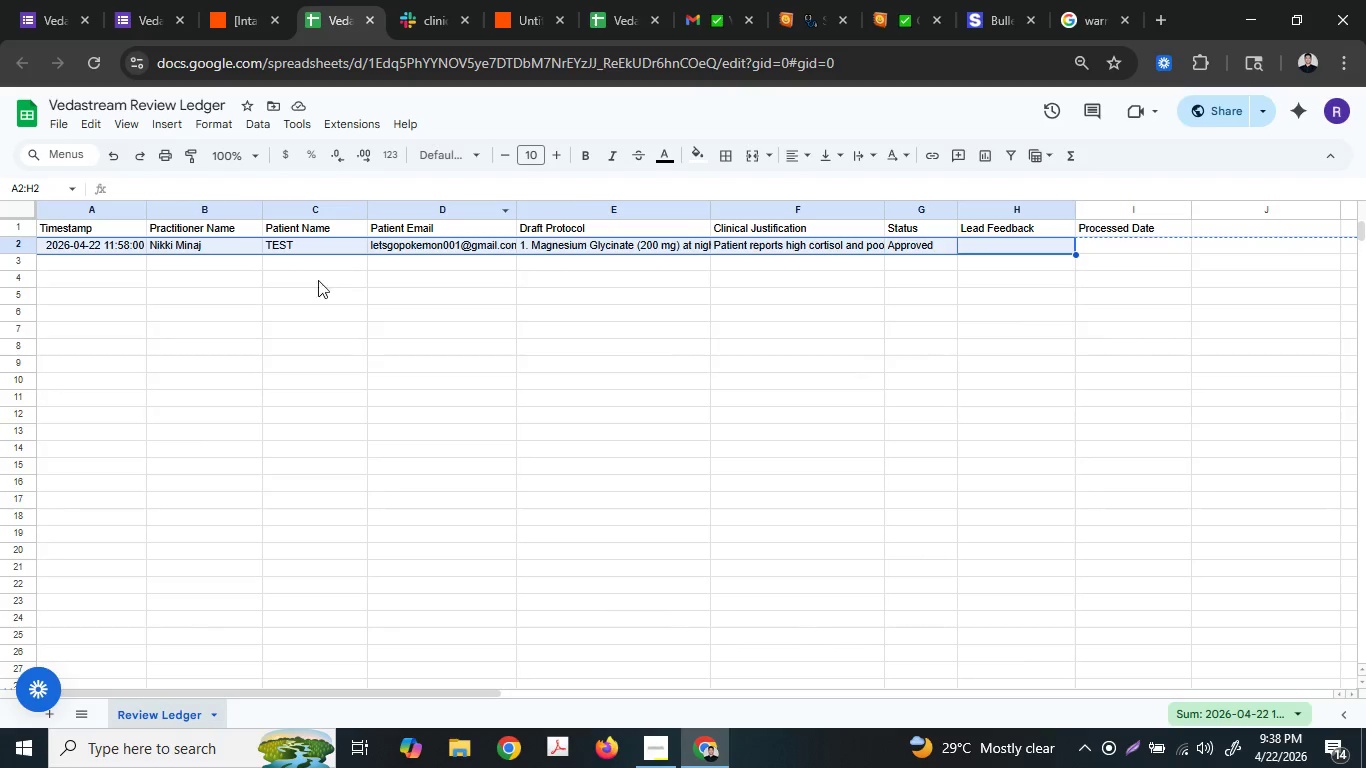 
left_click([308, 286])
 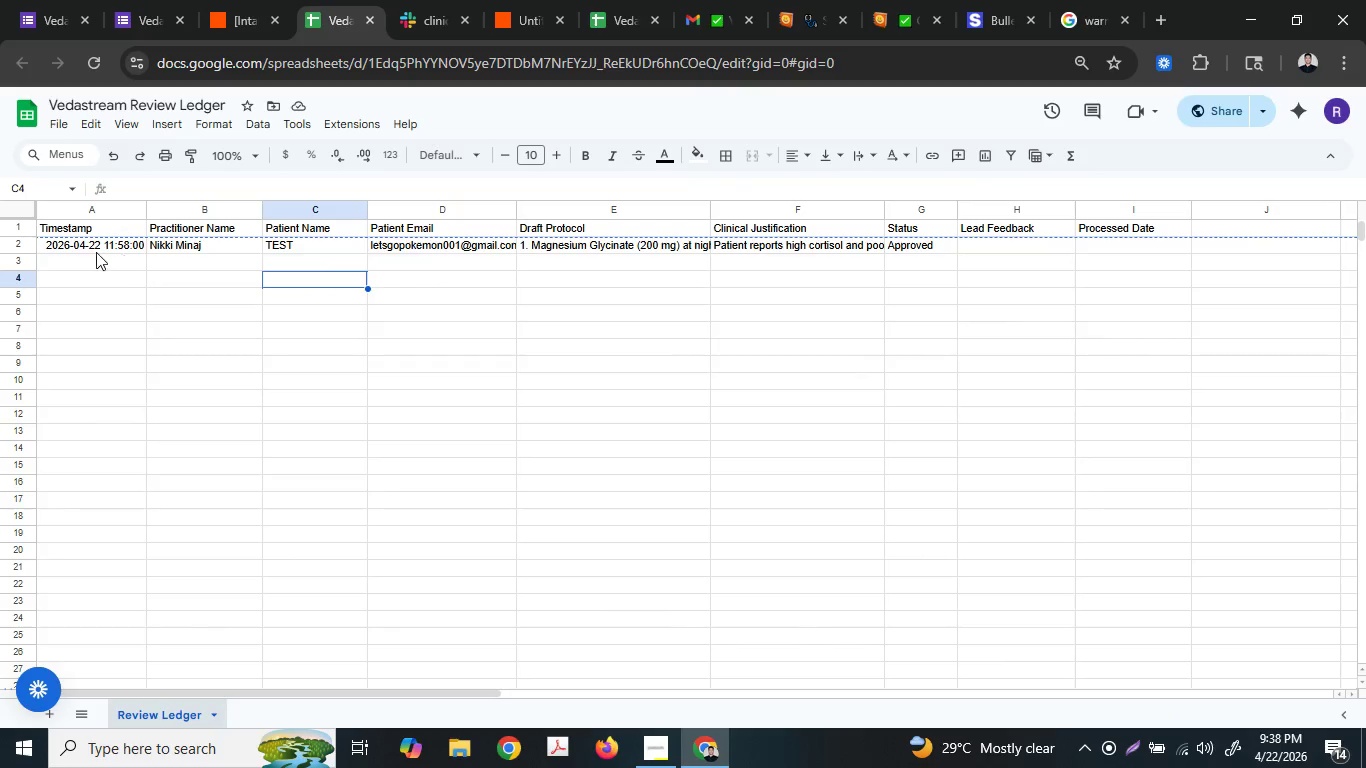 
right_click([16, 243])
 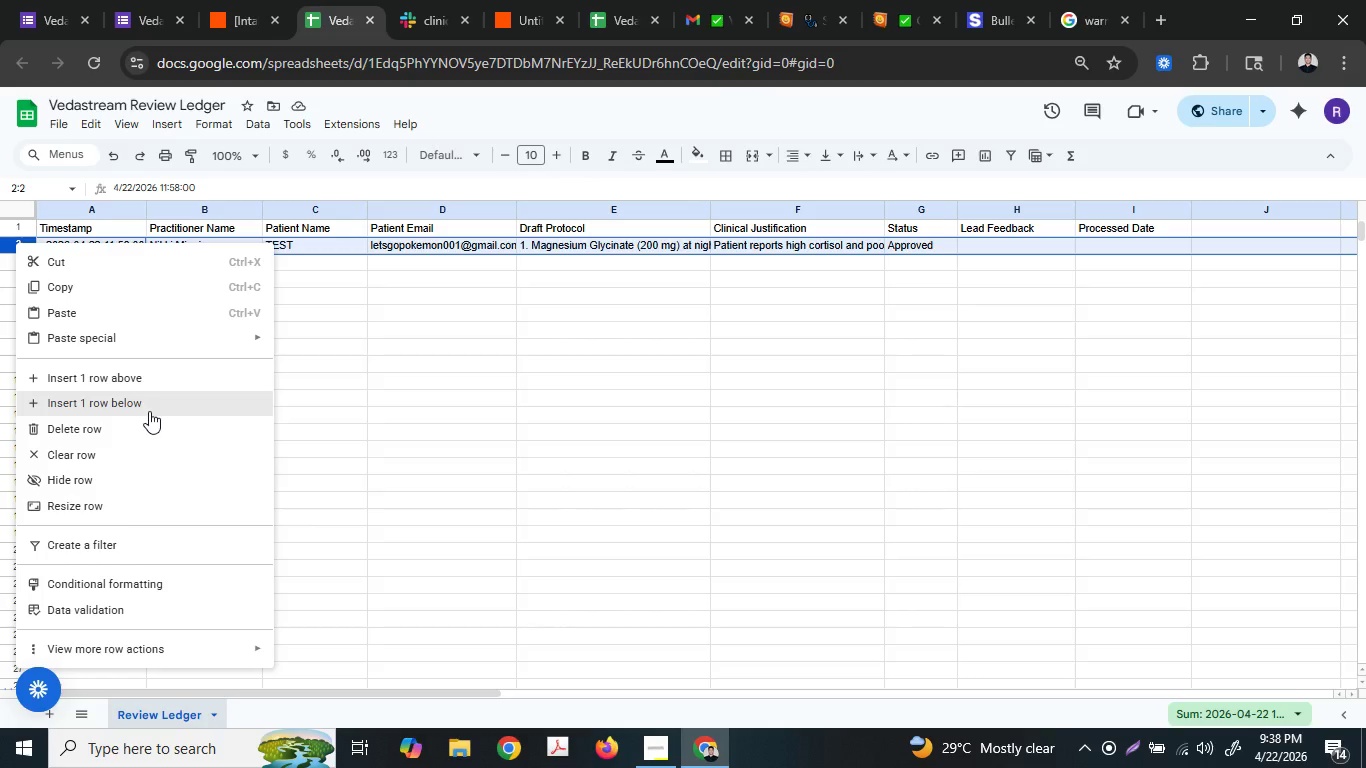 
left_click([159, 418])
 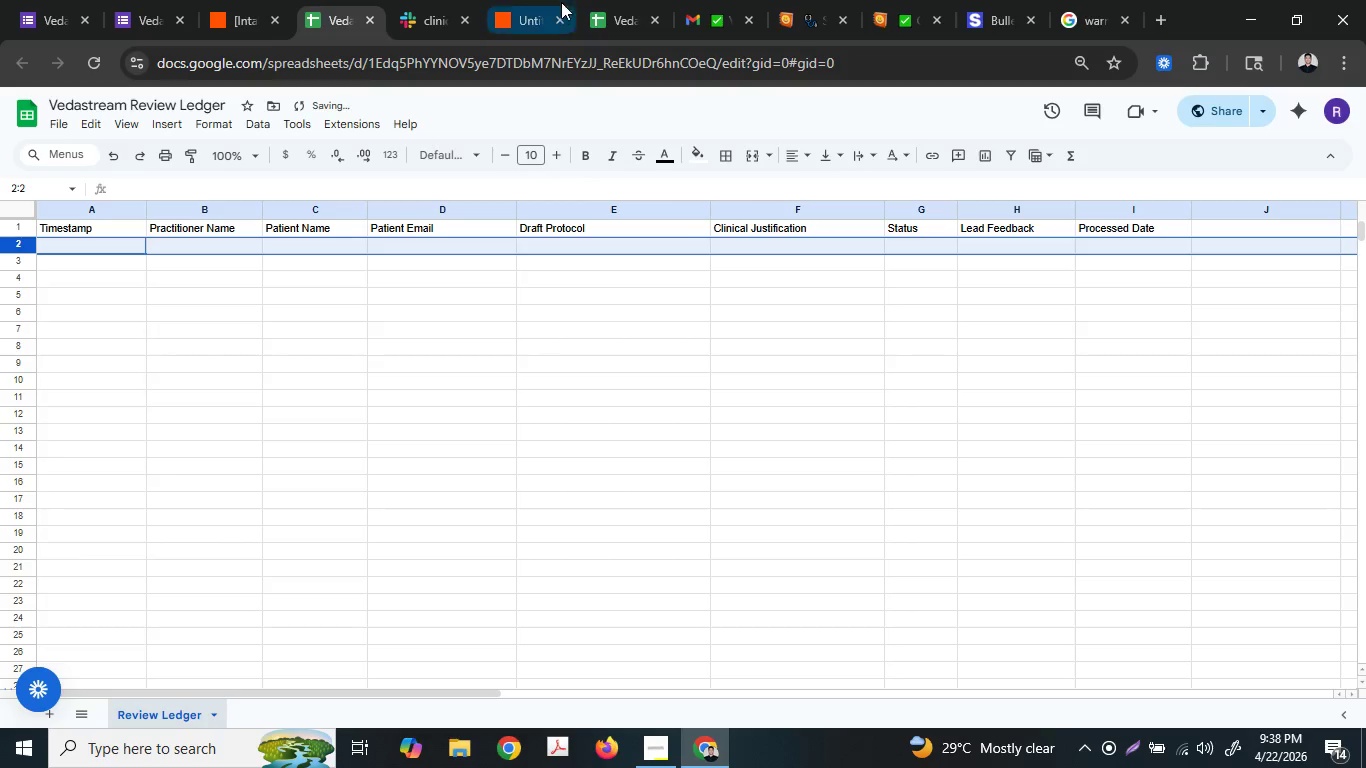 
left_click([629, 0])
 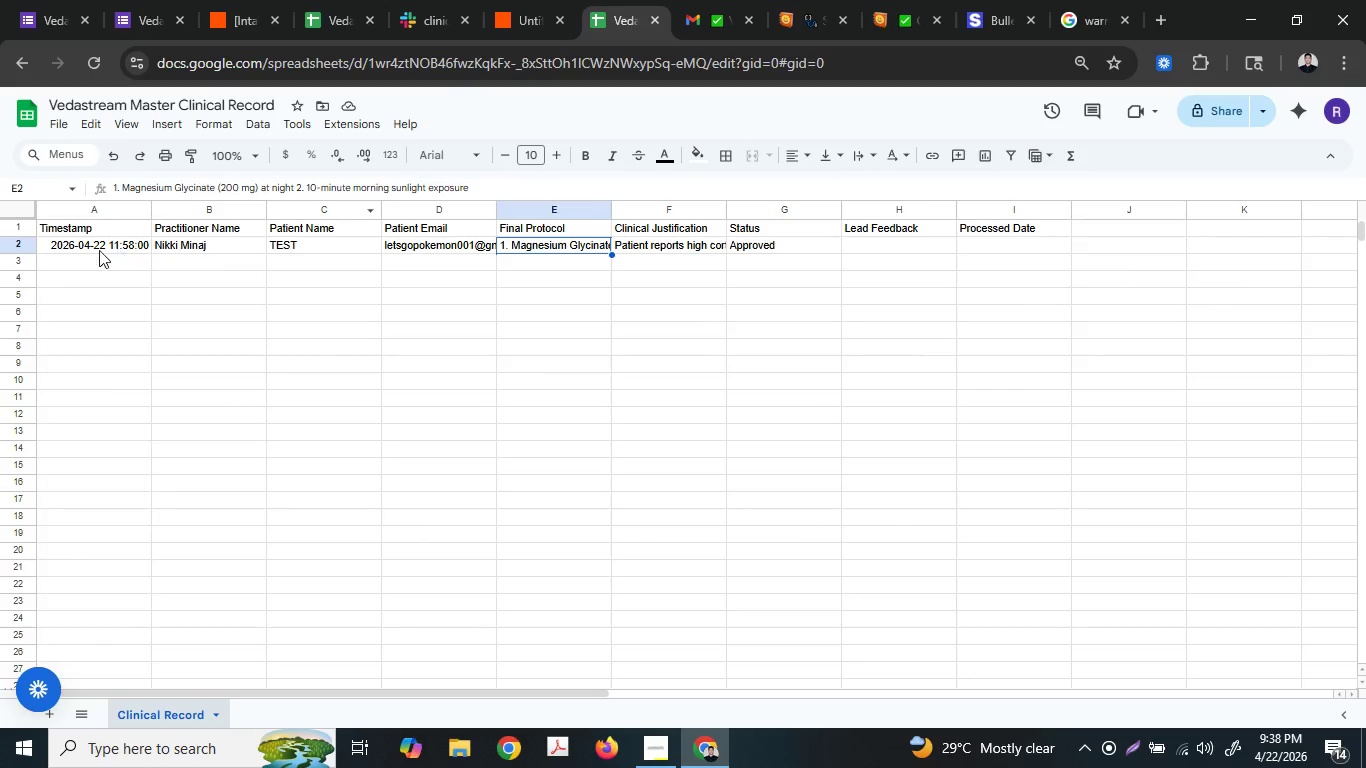 
right_click([8, 246])
 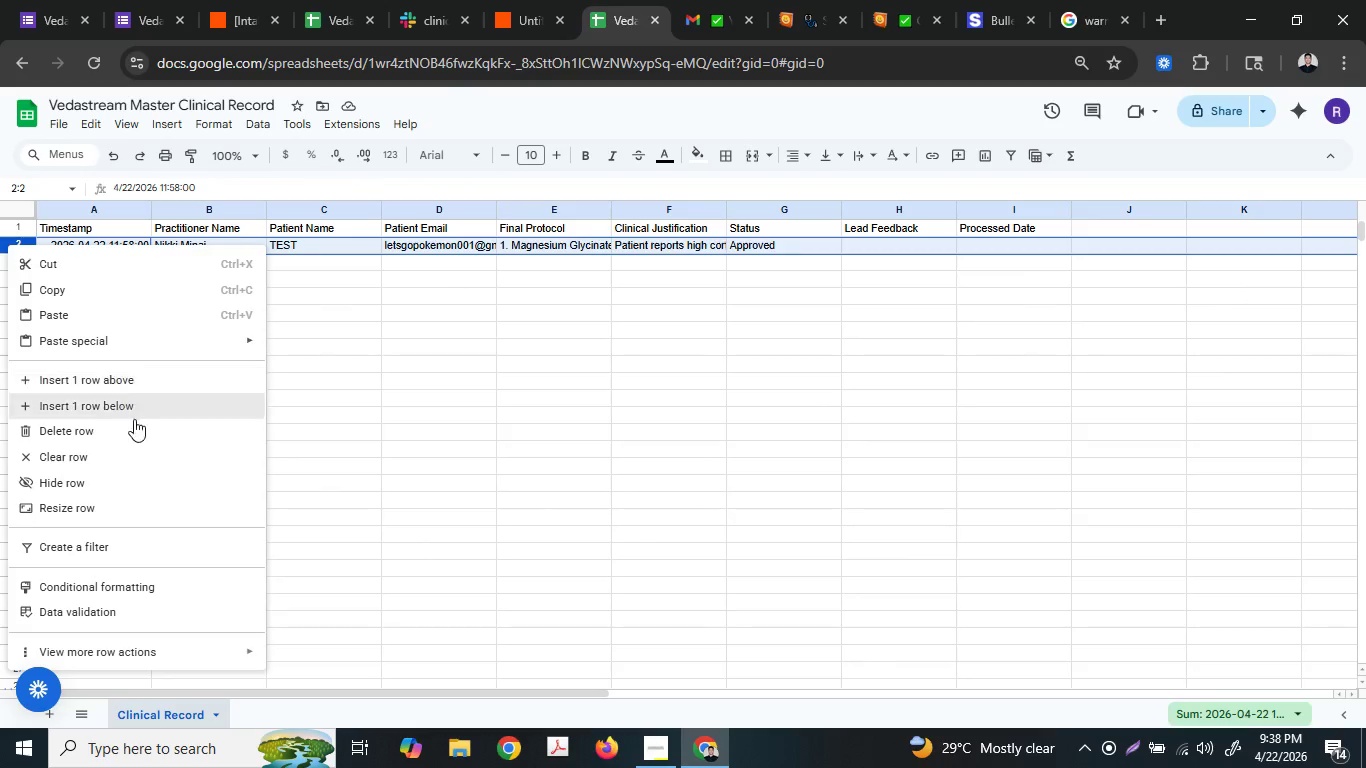 
left_click([138, 427])
 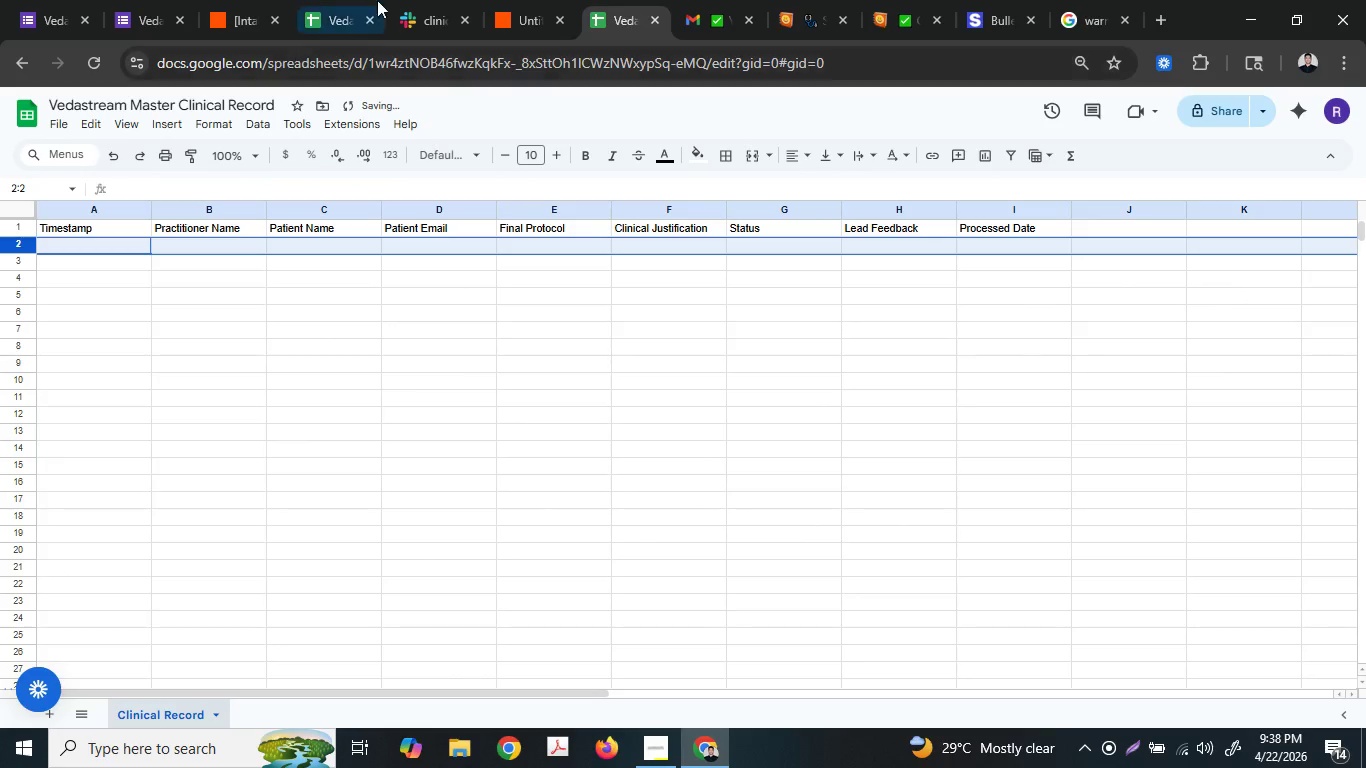 
left_click([403, 0])
 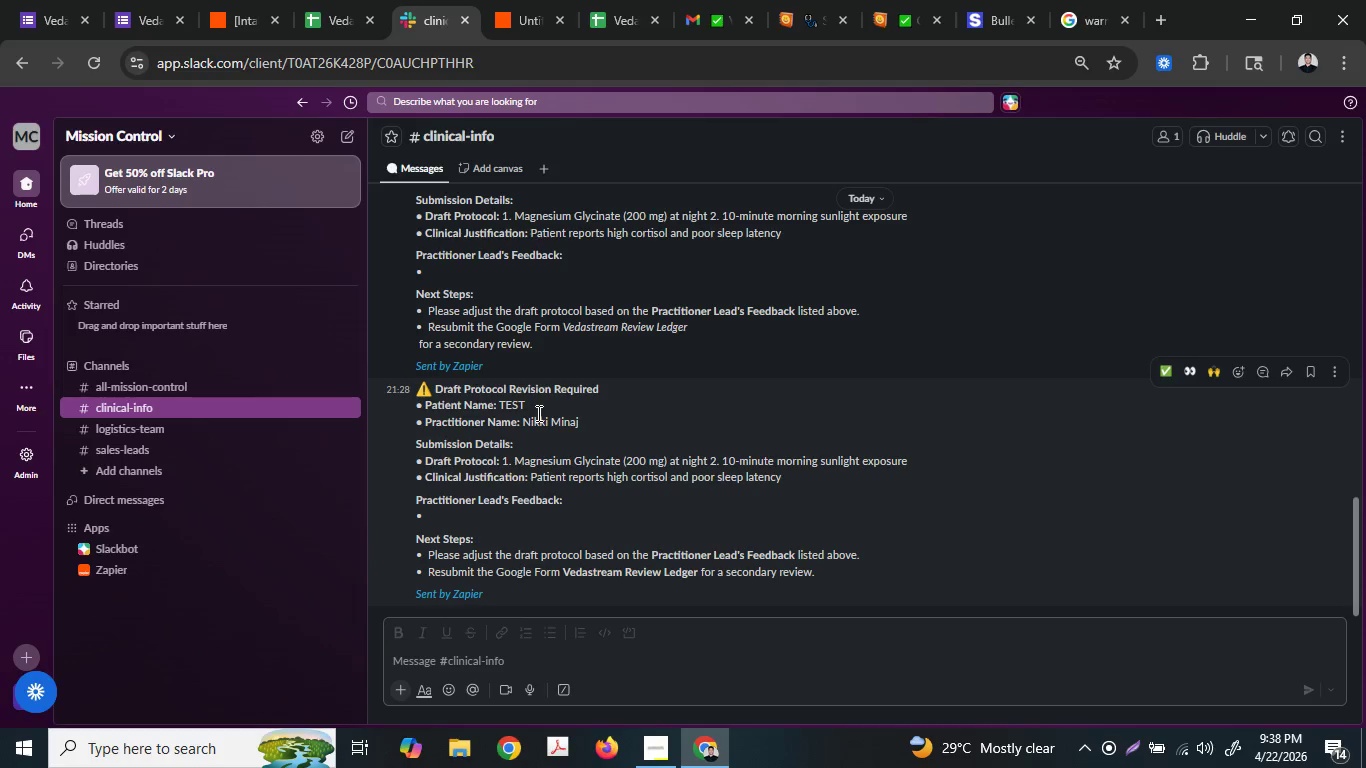 
right_click([550, 313])
 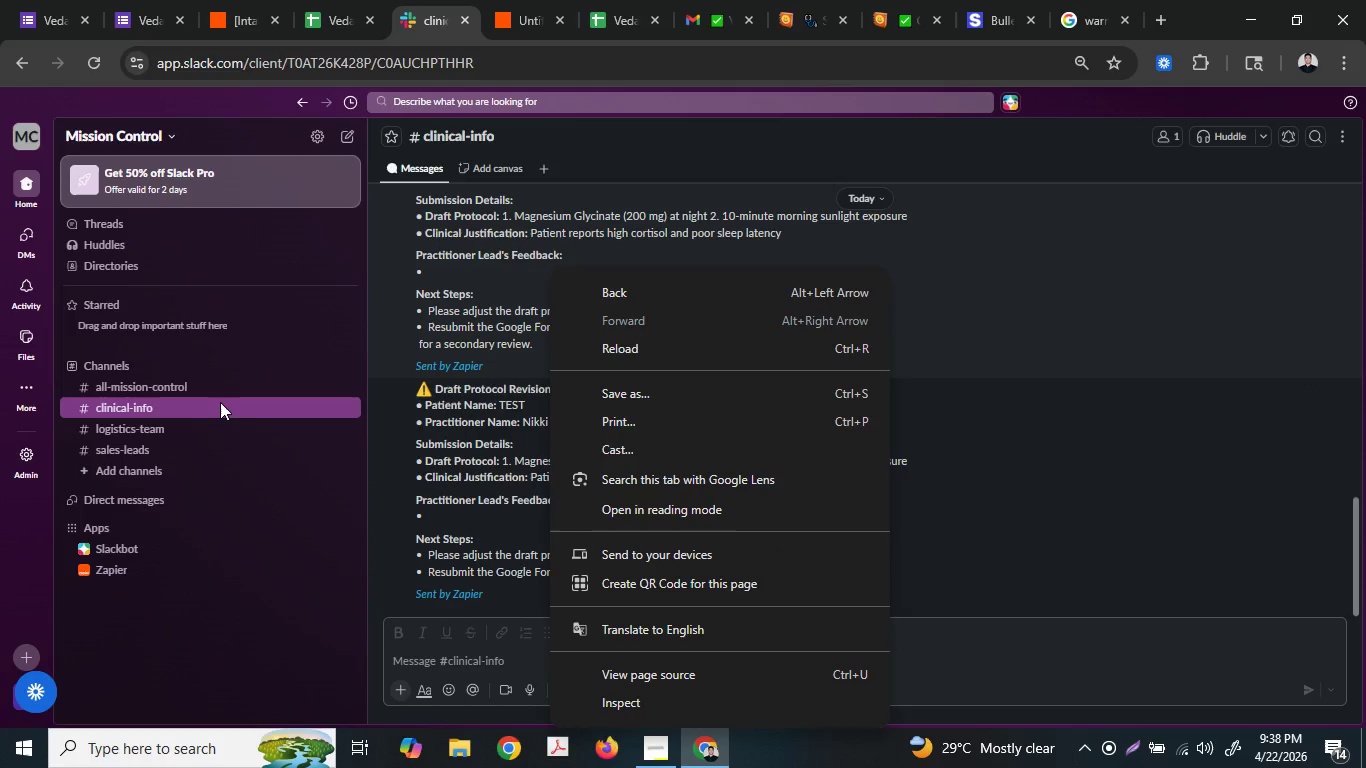 
left_click([220, 402])
 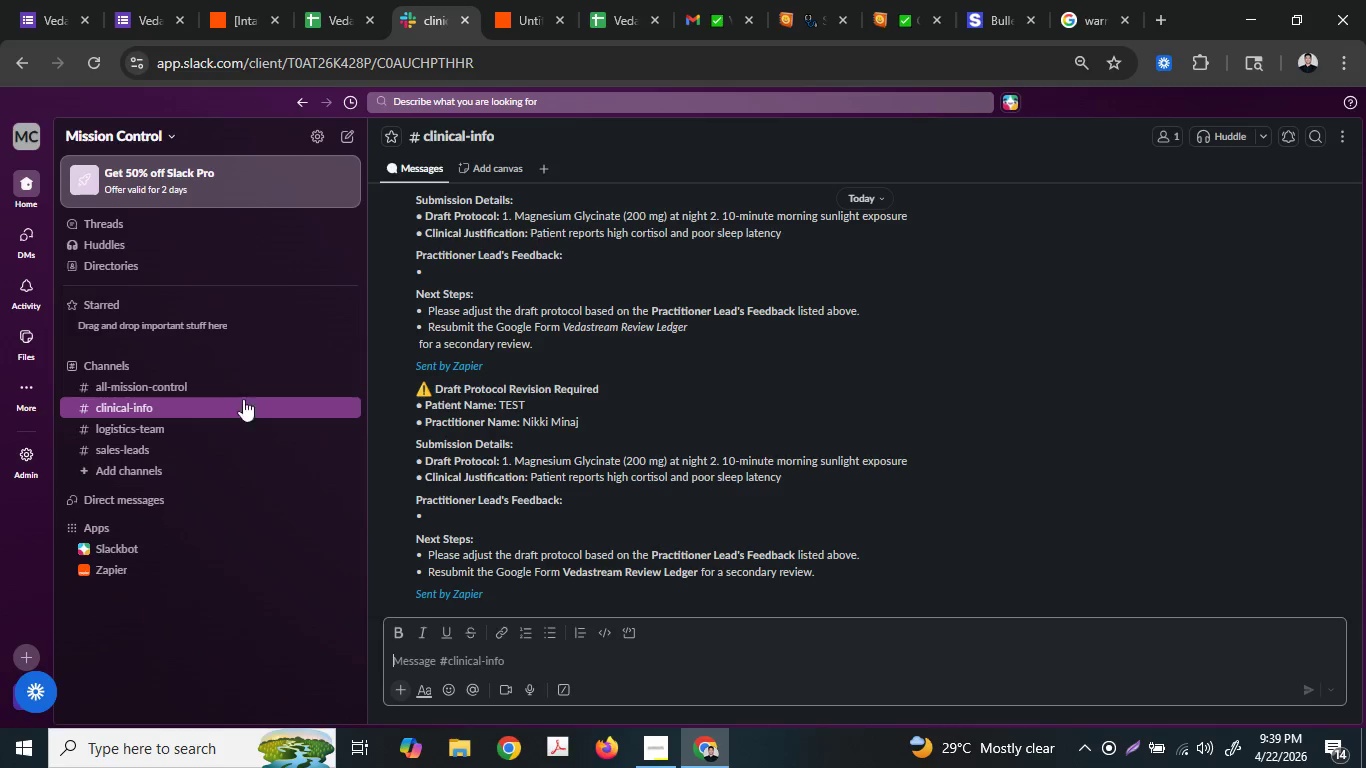 
right_click([565, 243])
 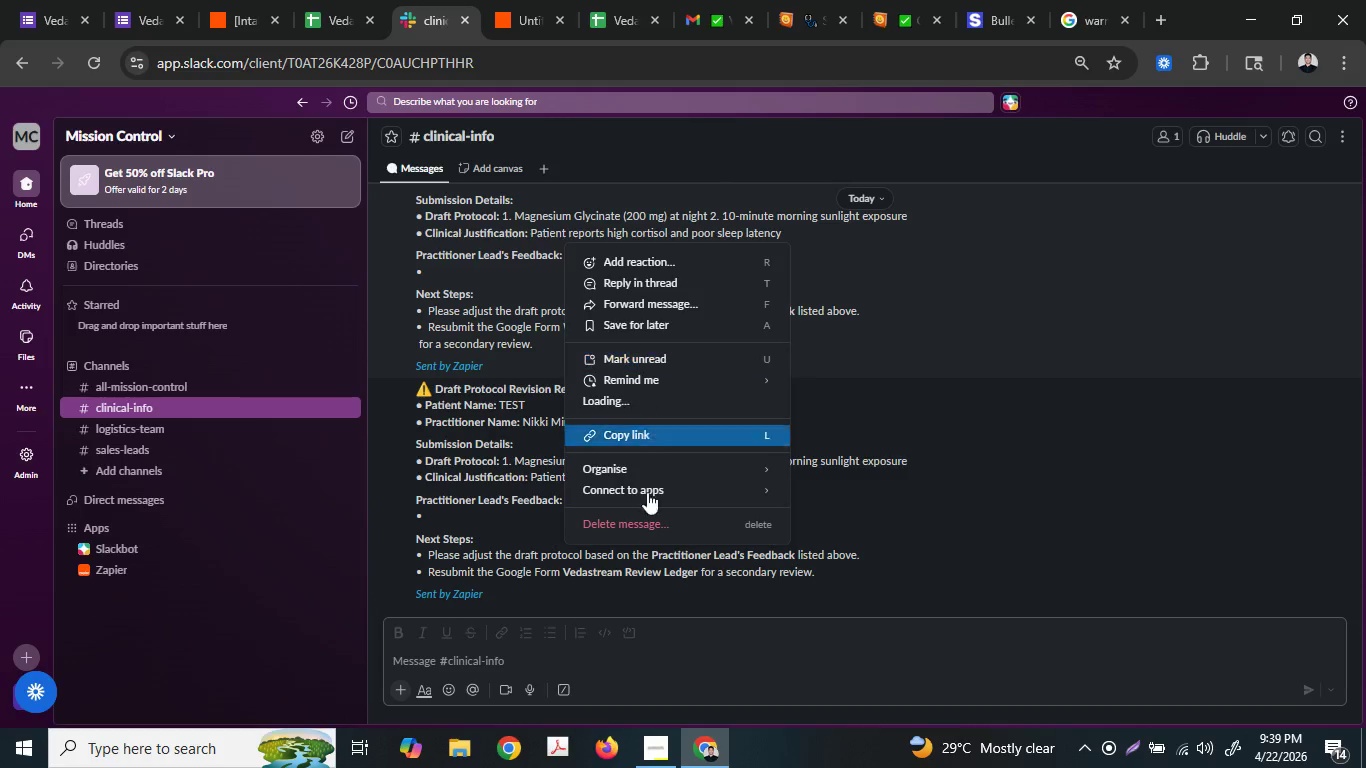 
left_click([644, 531])
 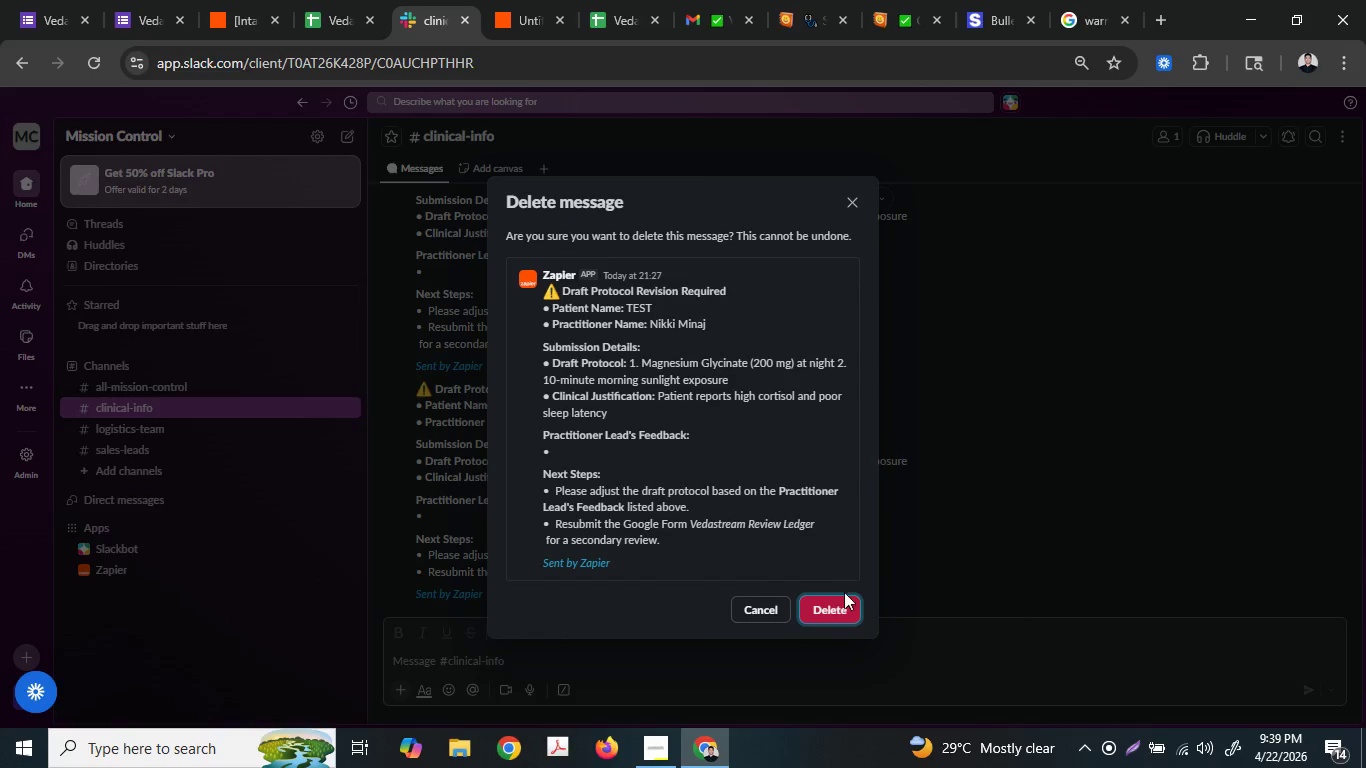 
left_click([844, 611])
 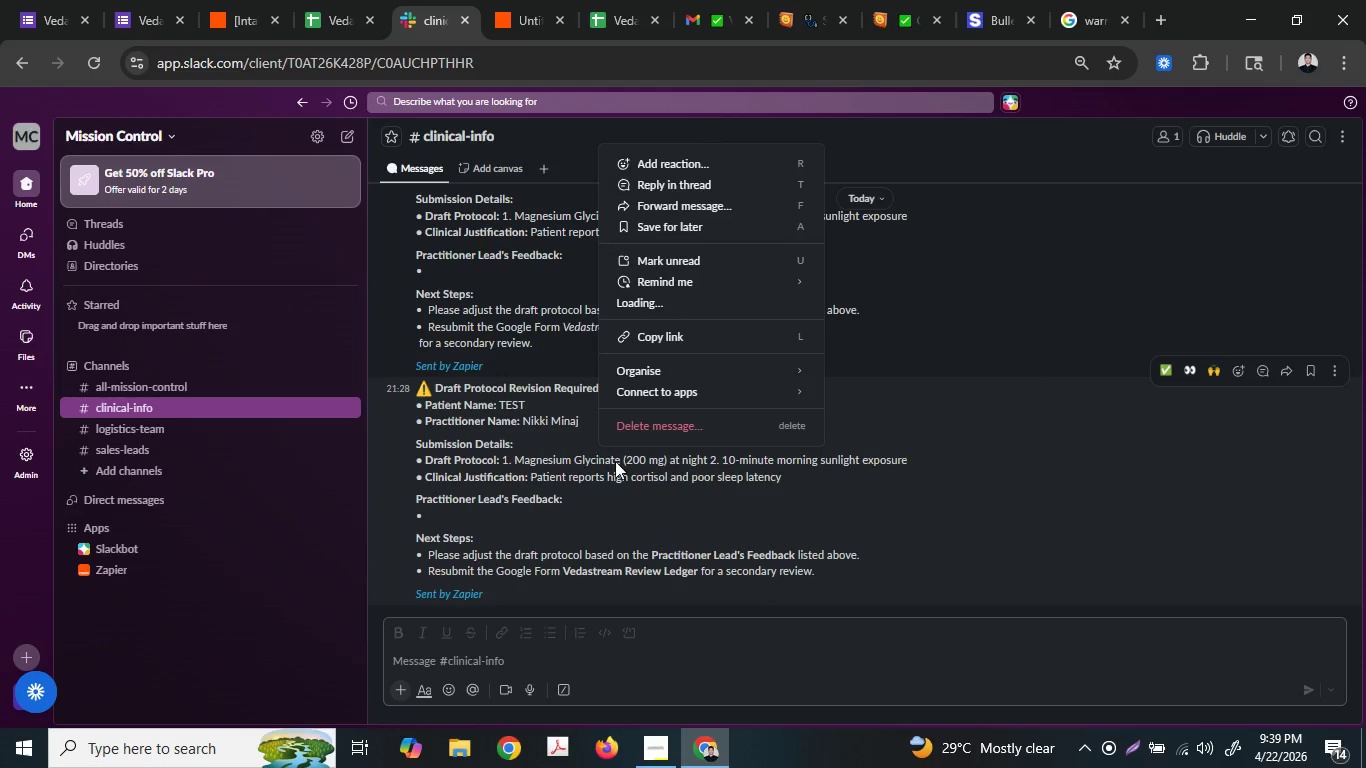 
left_click([663, 427])
 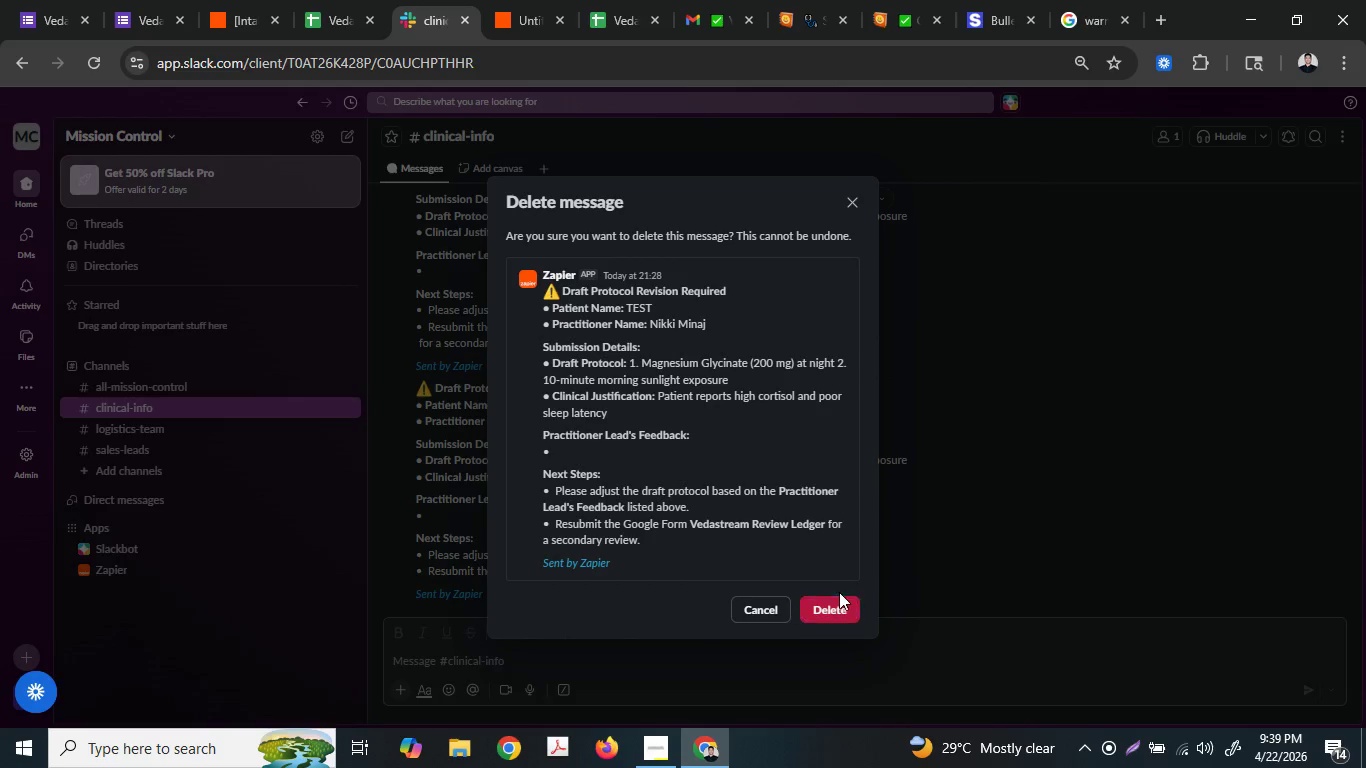 
double_click([840, 601])
 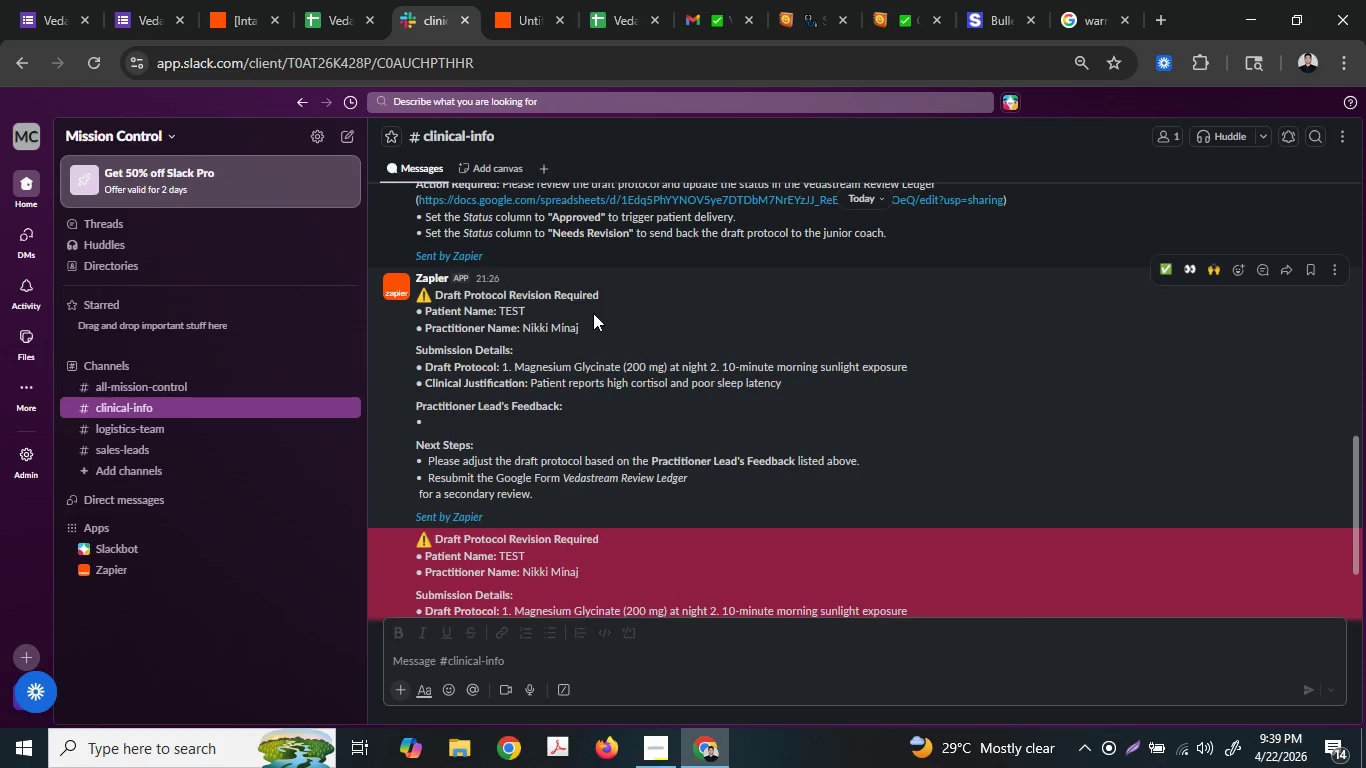 
right_click([593, 313])
 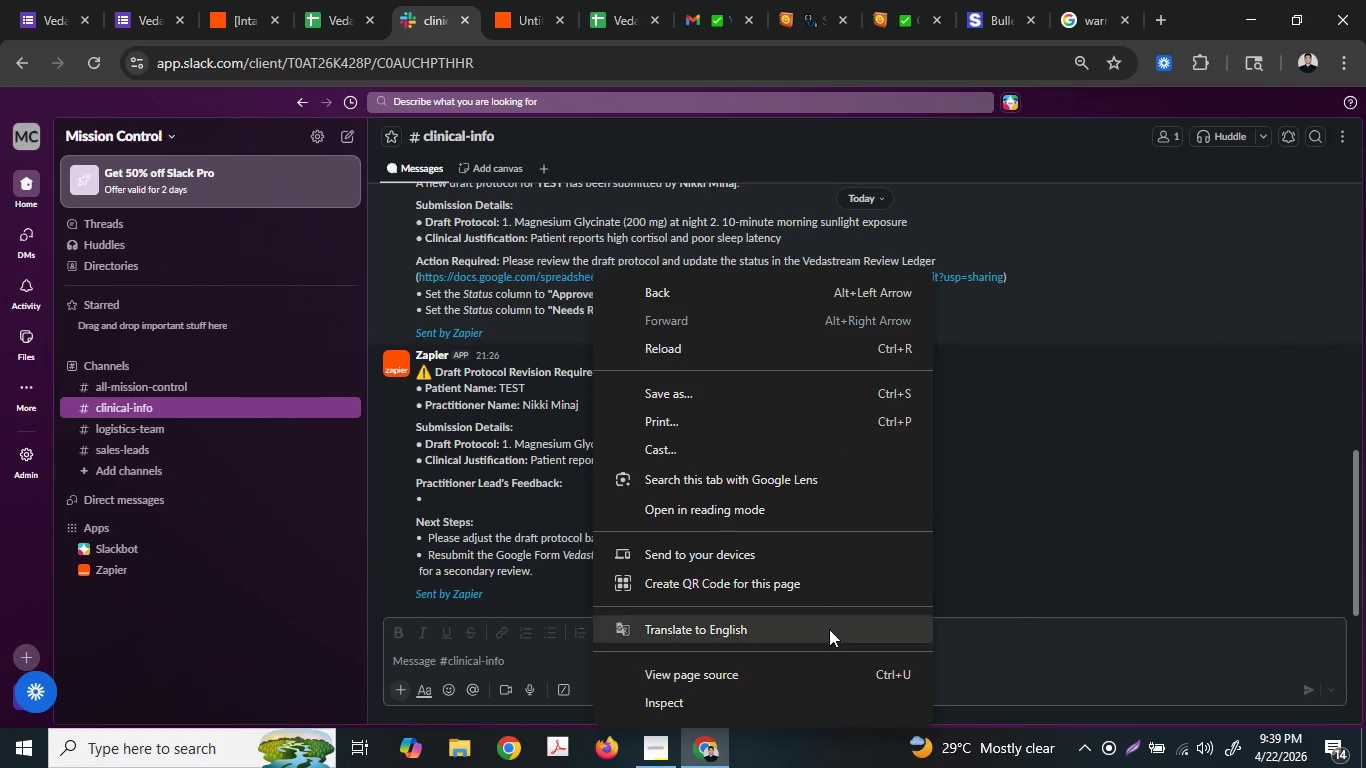 
right_click([513, 274])
 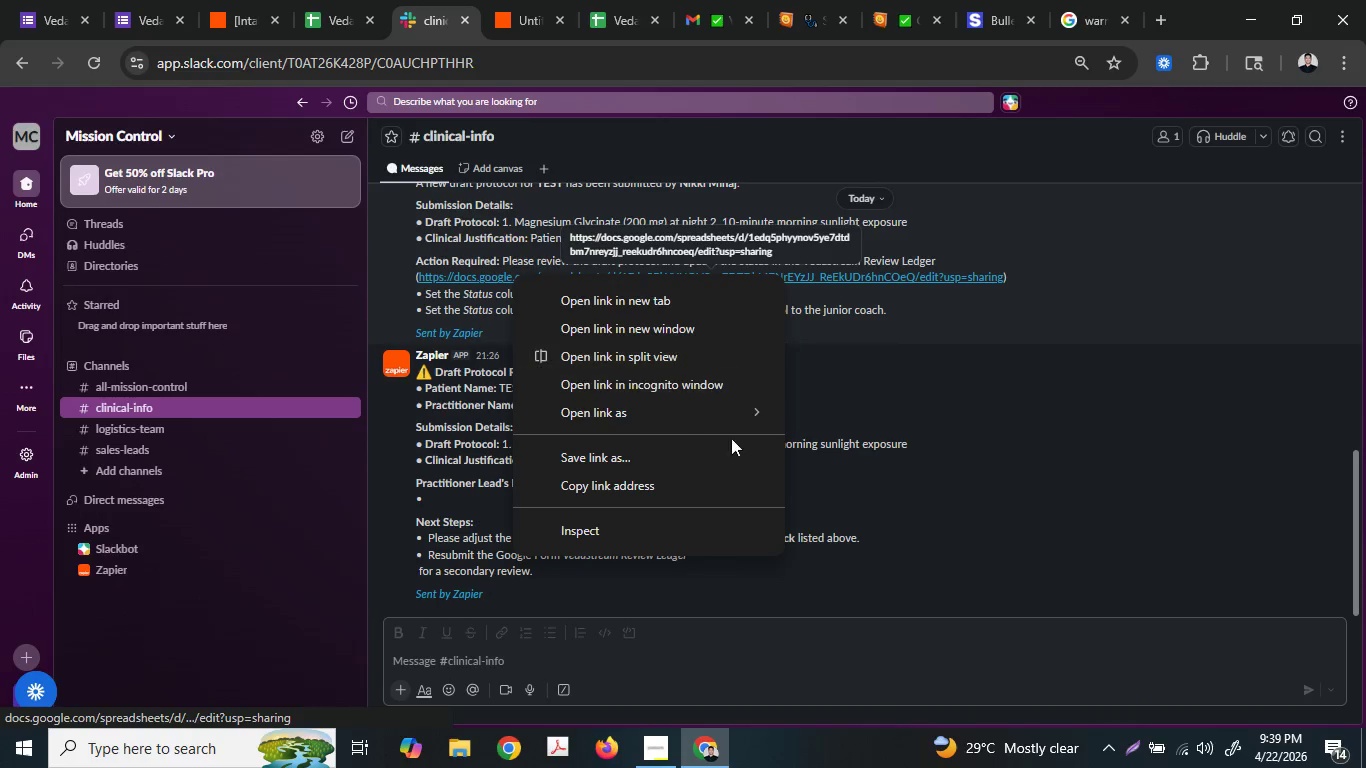 
right_click([998, 288])
 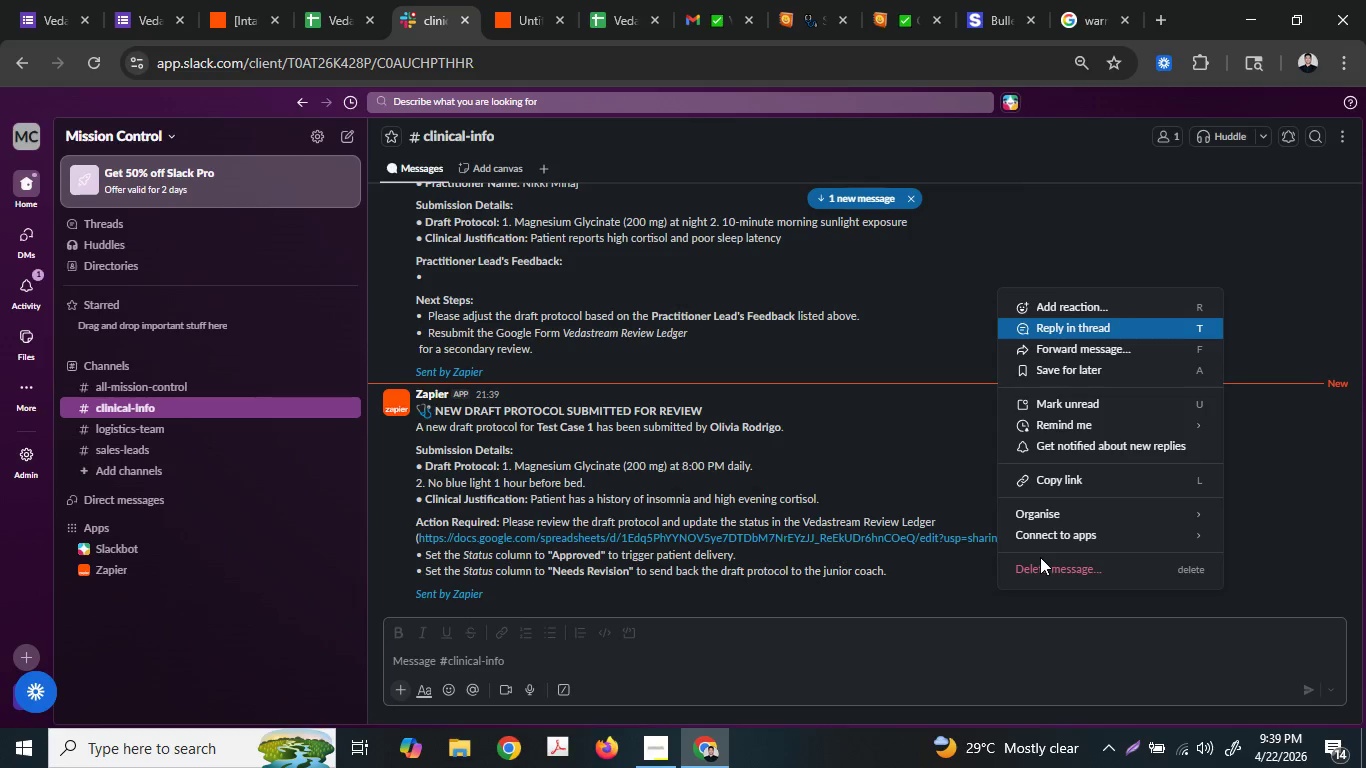 
left_click([1052, 565])
 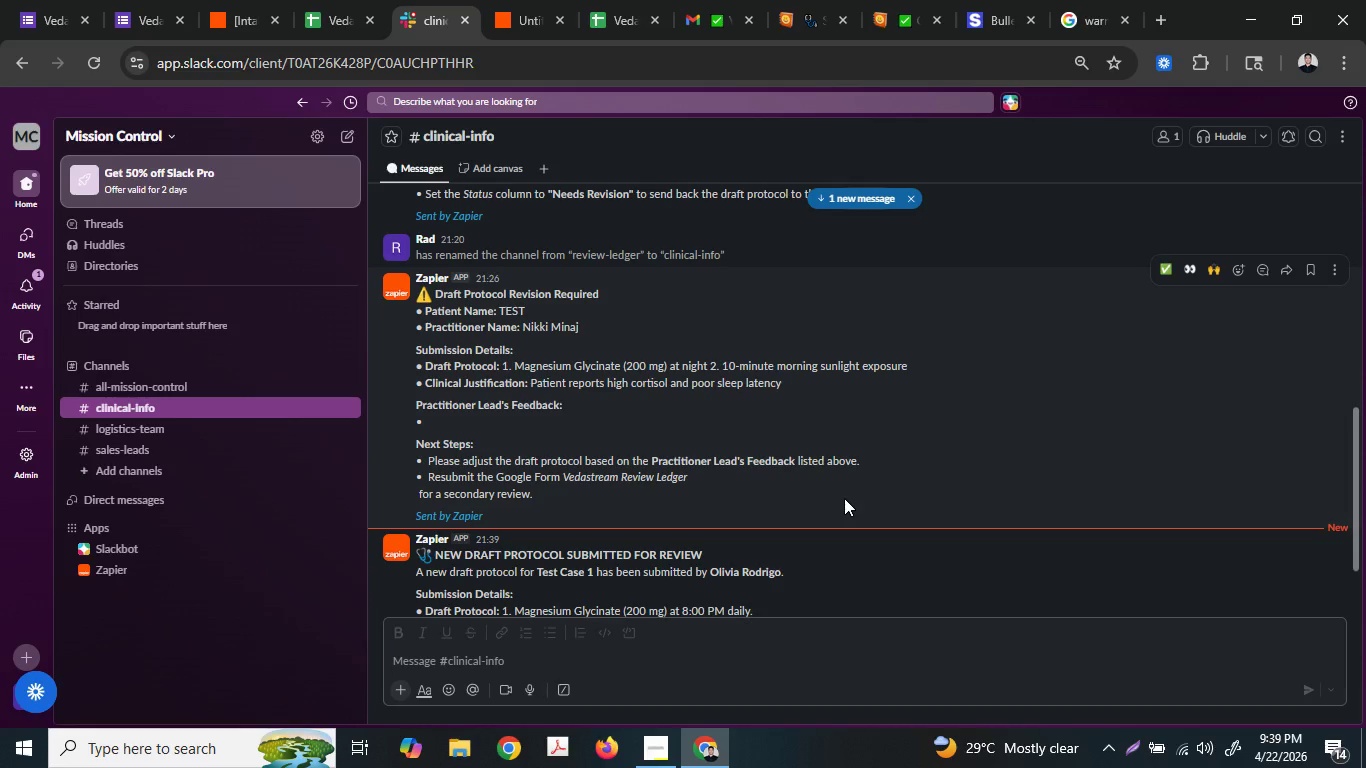 
scroll: coordinate [844, 498], scroll_direction: down, amount: 2.0
 